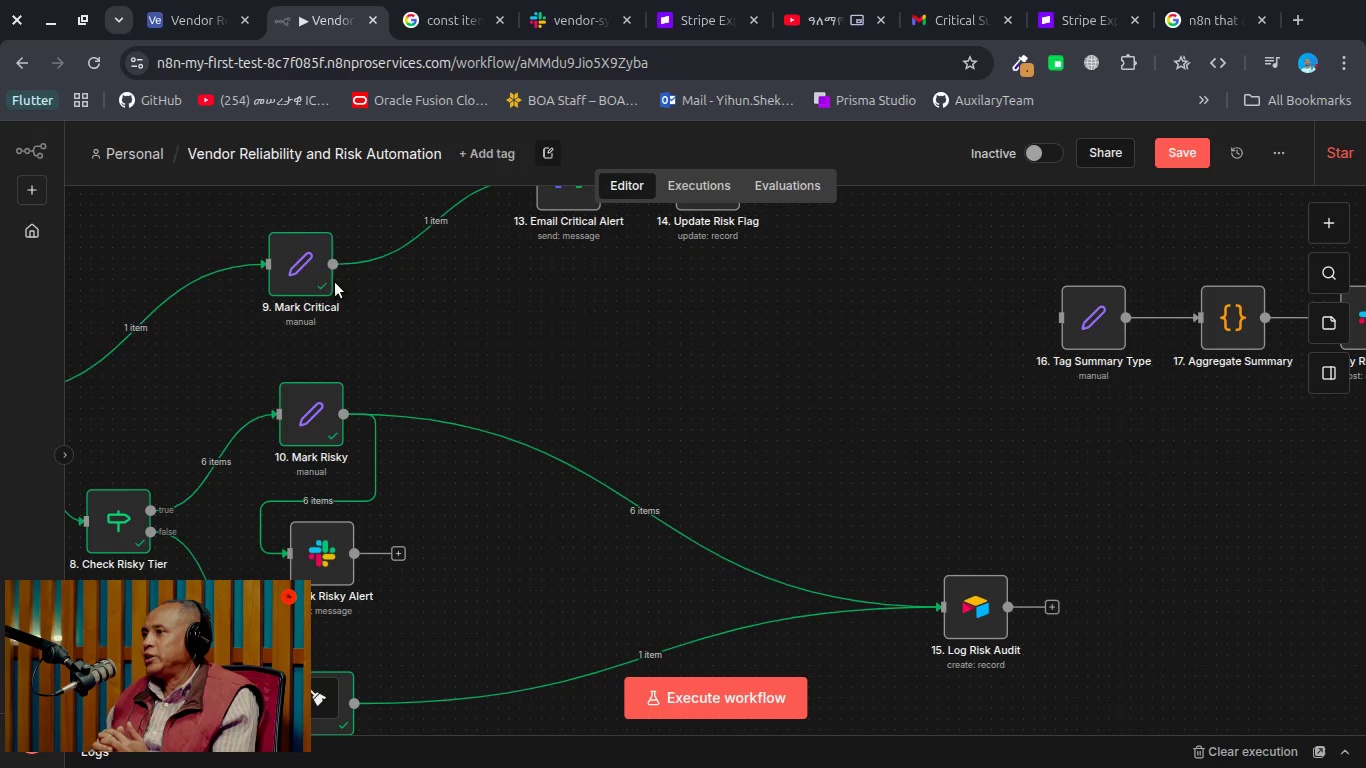 
left_click_drag(start_coordinate=[330, 266], to_coordinate=[940, 599])
 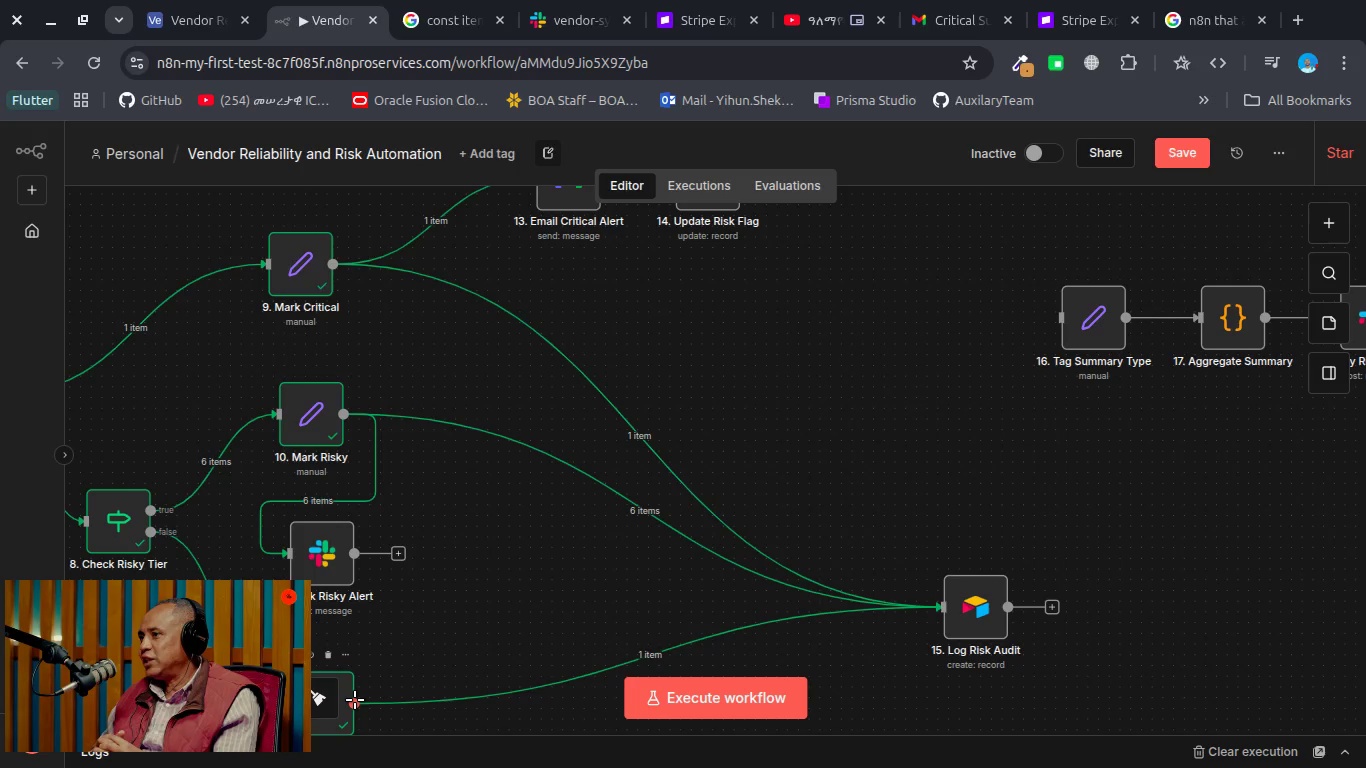 
left_click_drag(start_coordinate=[355, 700], to_coordinate=[1063, 330])
 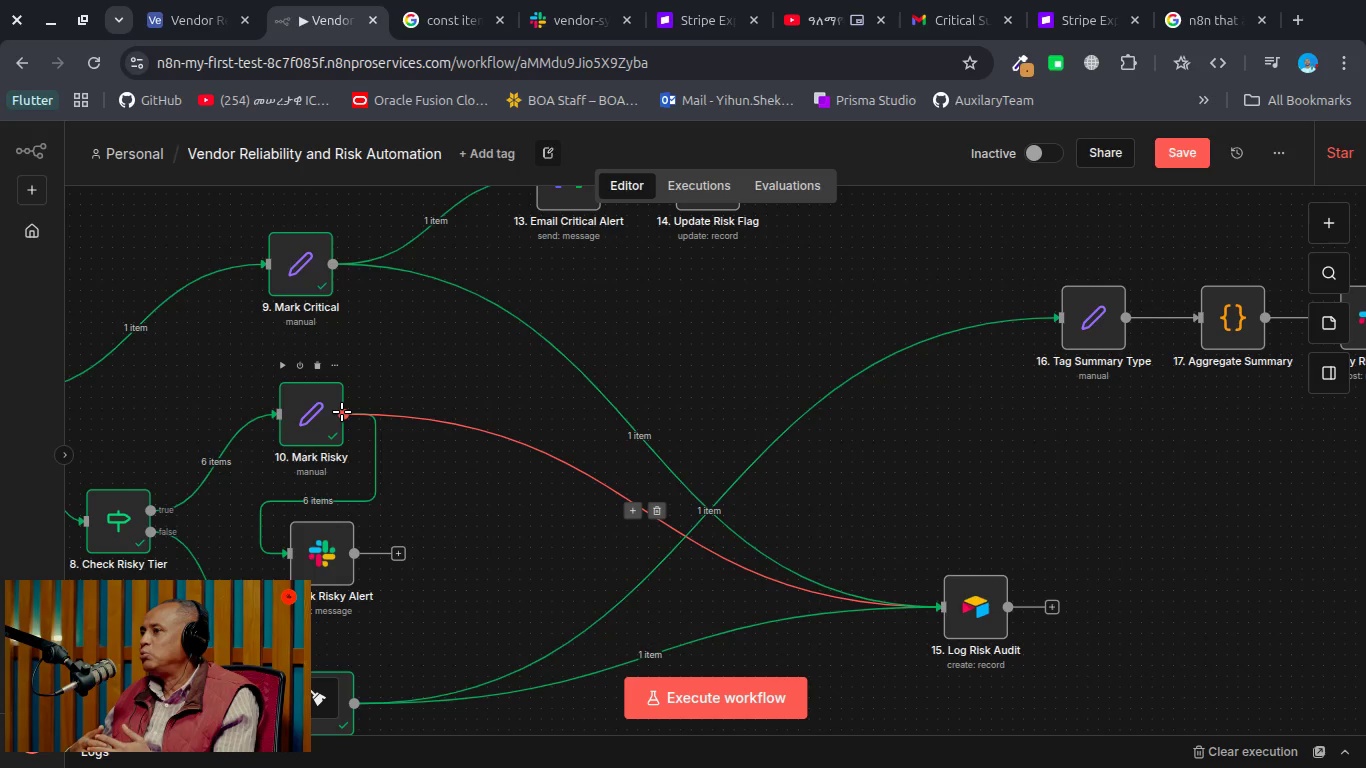 
left_click_drag(start_coordinate=[342, 412], to_coordinate=[1054, 319])
 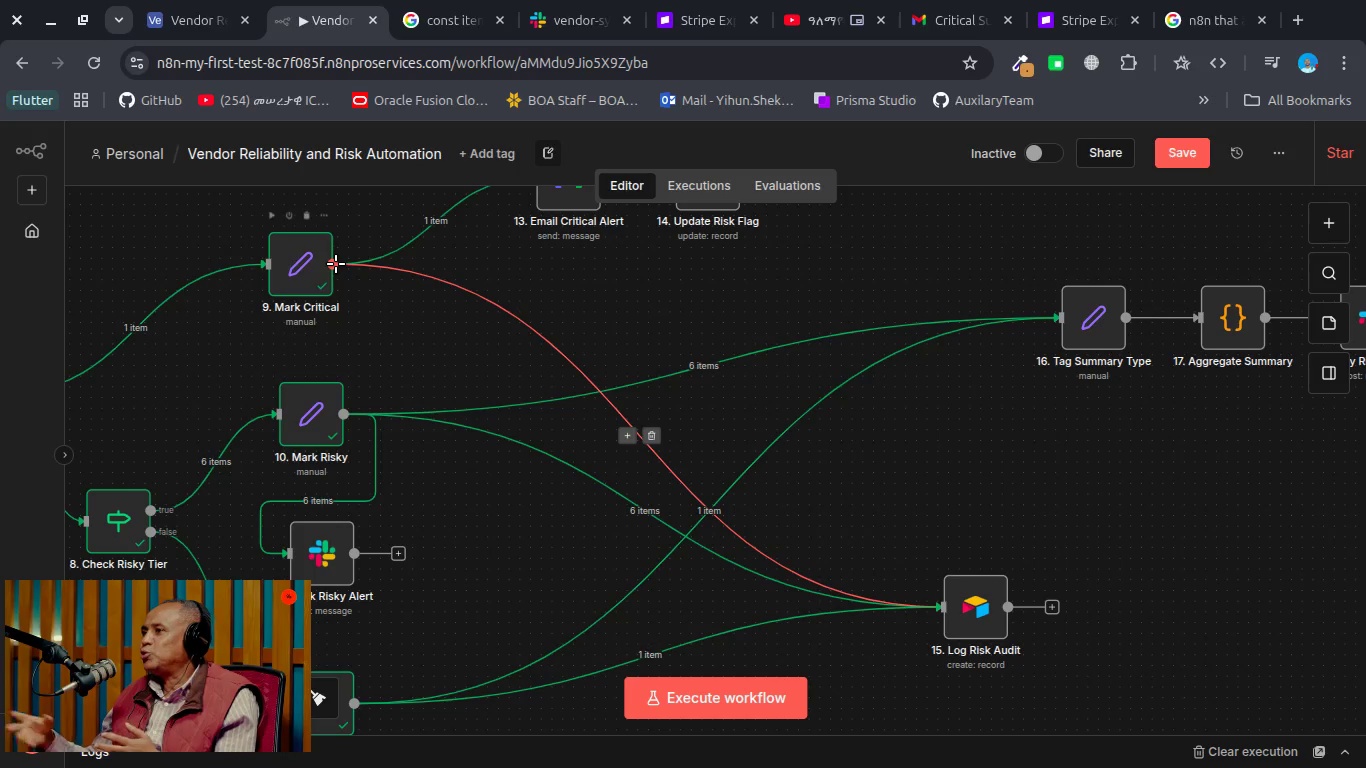 
left_click_drag(start_coordinate=[336, 264], to_coordinate=[1070, 304])
 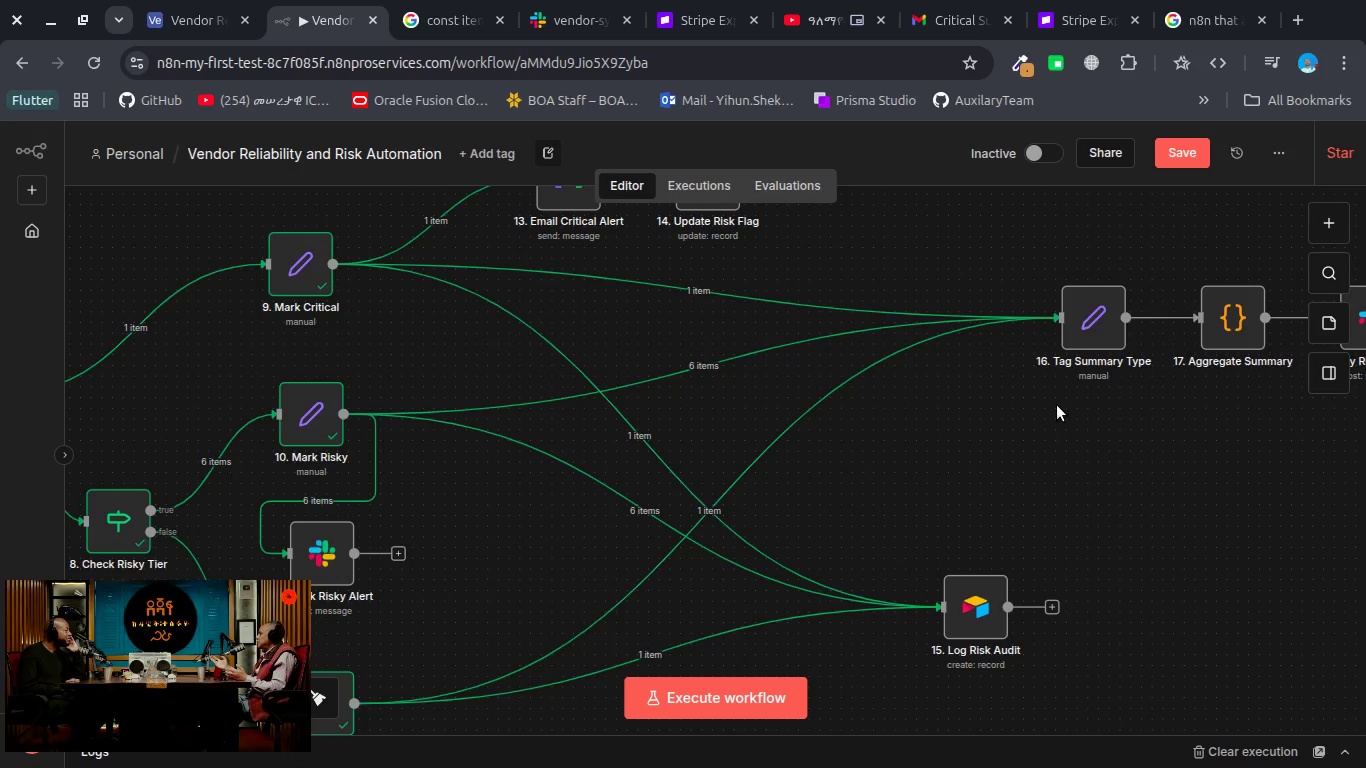 
scroll: coordinate [1057, 405], scroll_direction: down, amount: 4.0
 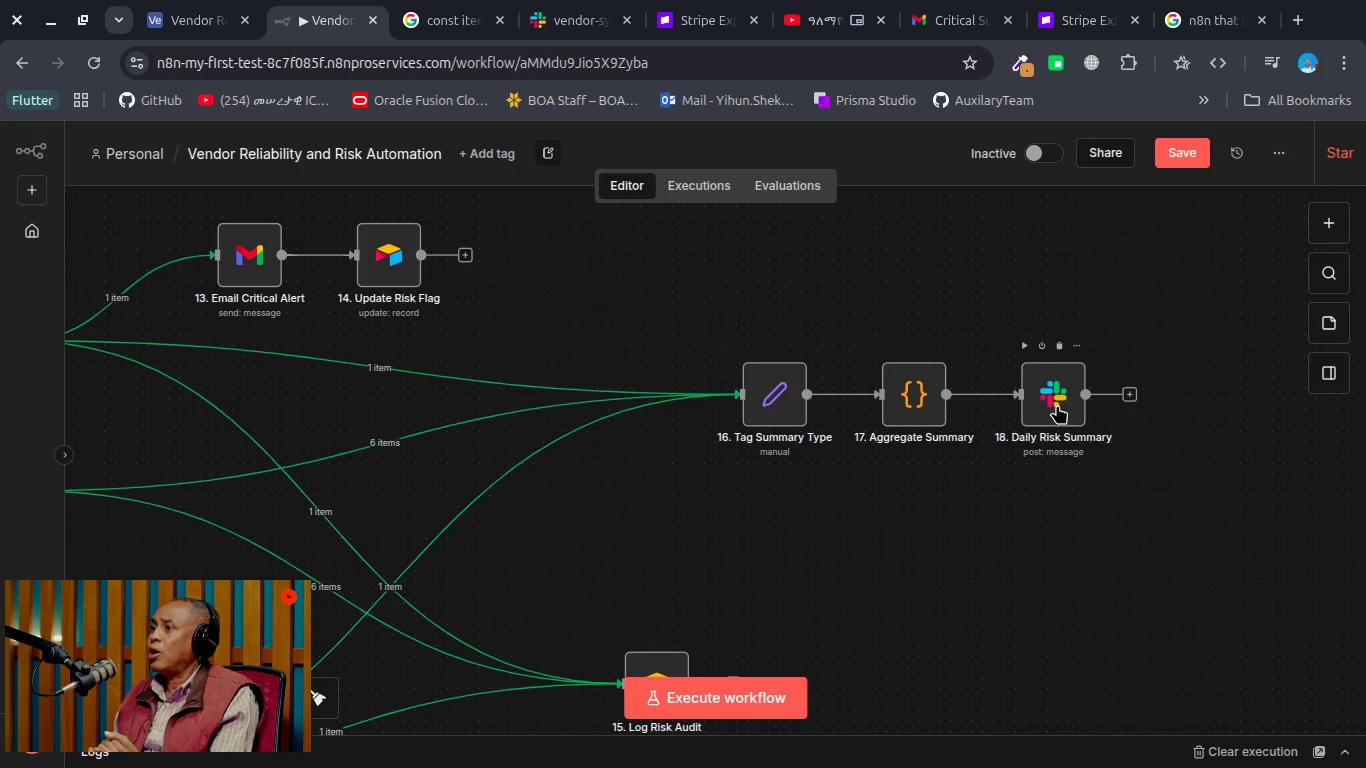 
wait(16.78)
 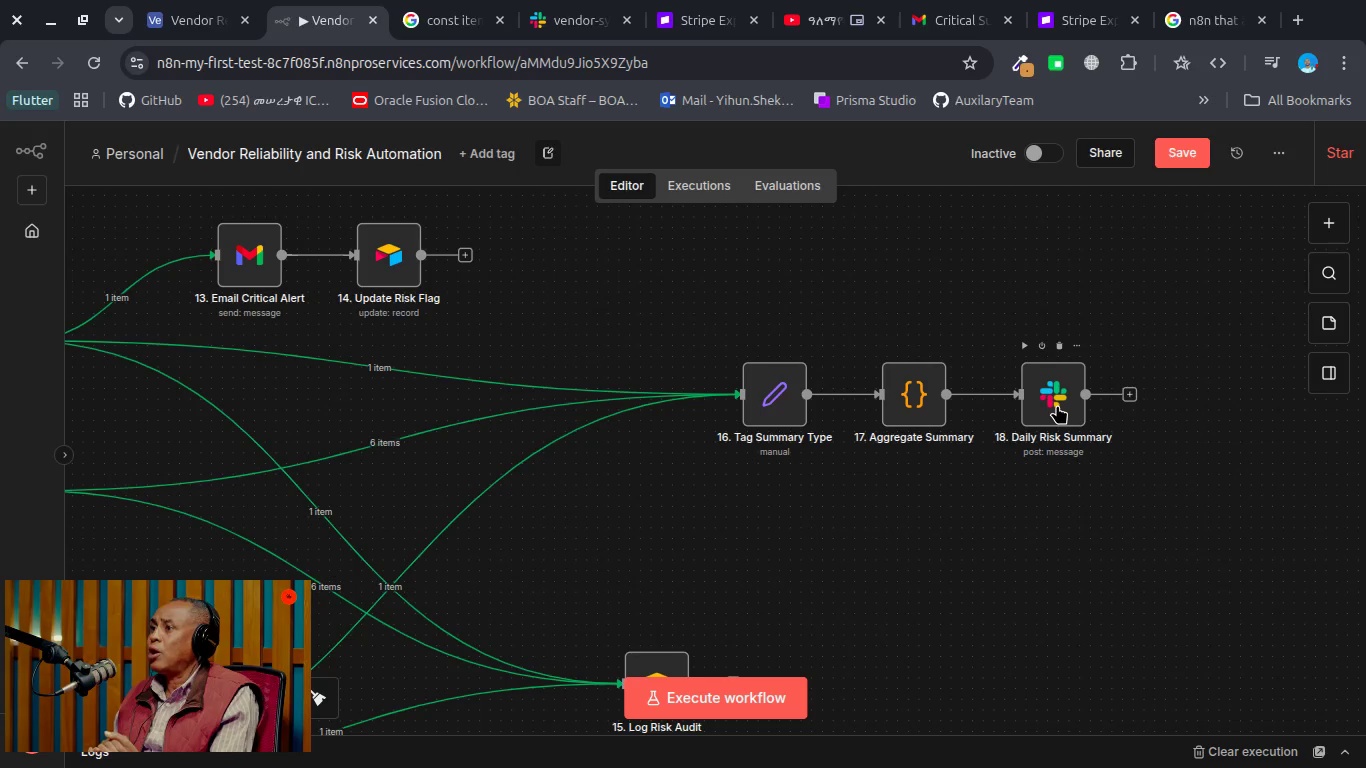 
left_click([136, 155])
 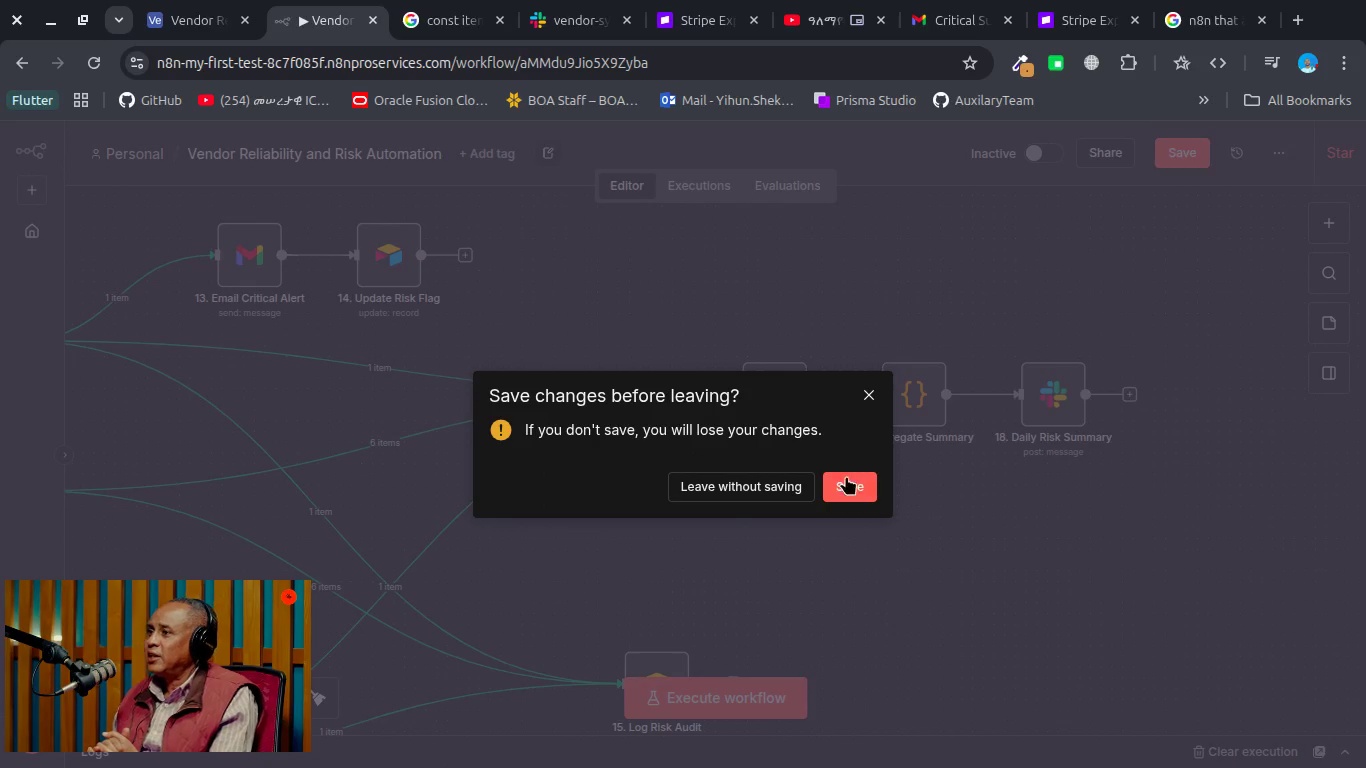 
left_click([844, 477])
 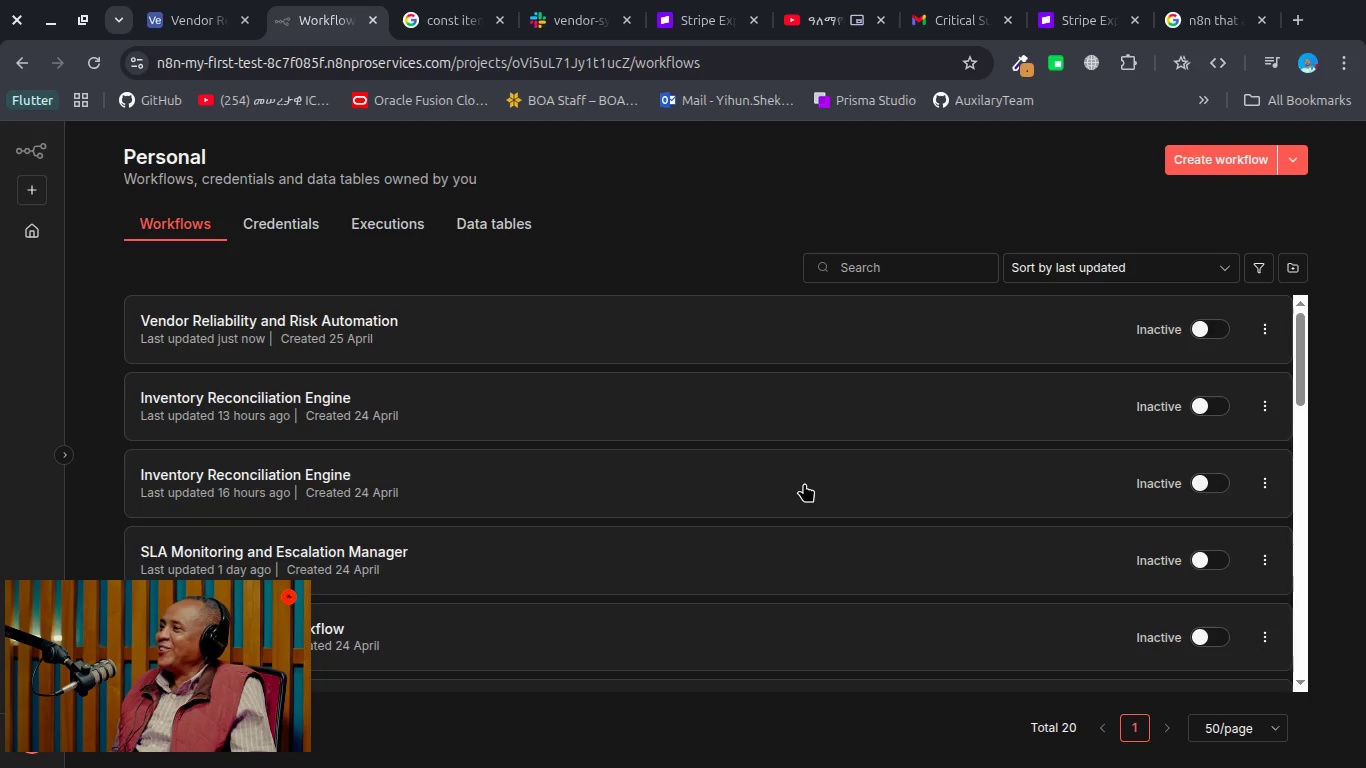 
wait(89.3)
 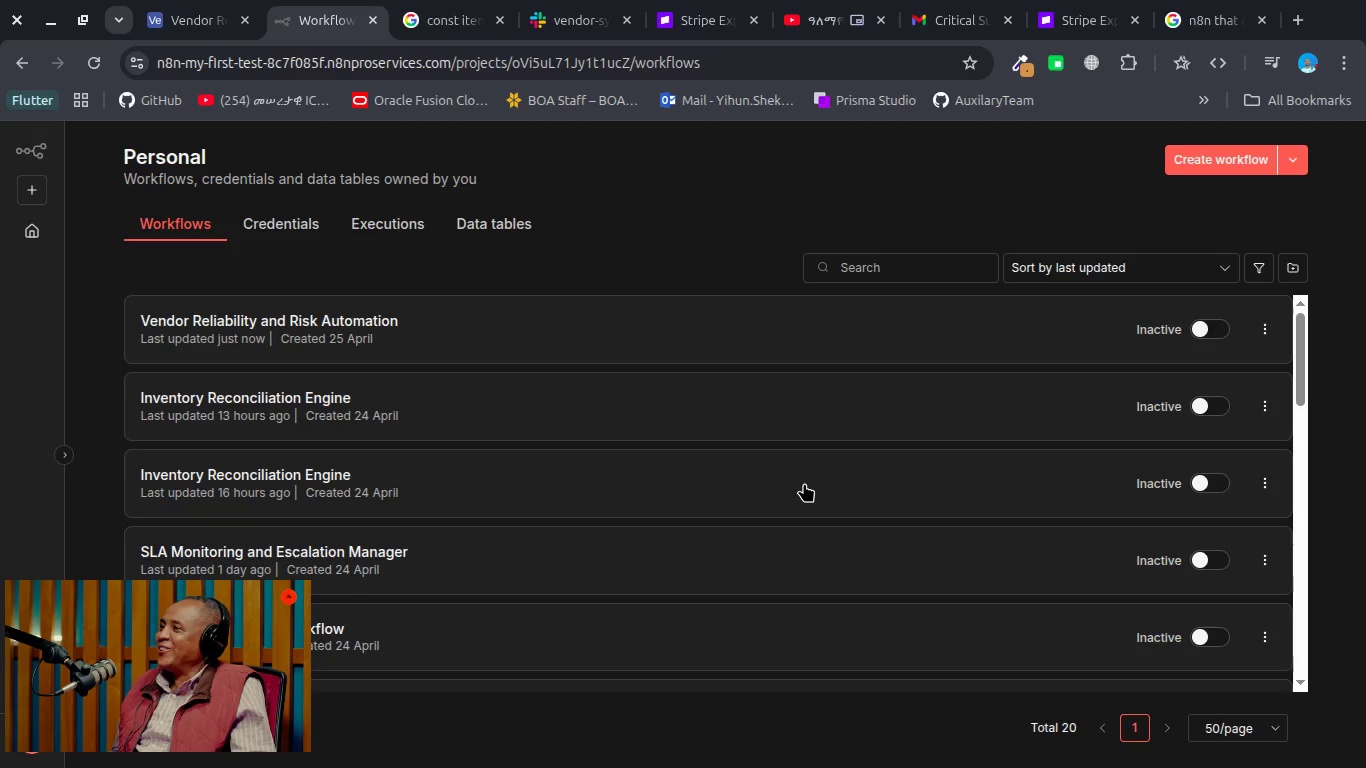 
left_click([577, 357])
 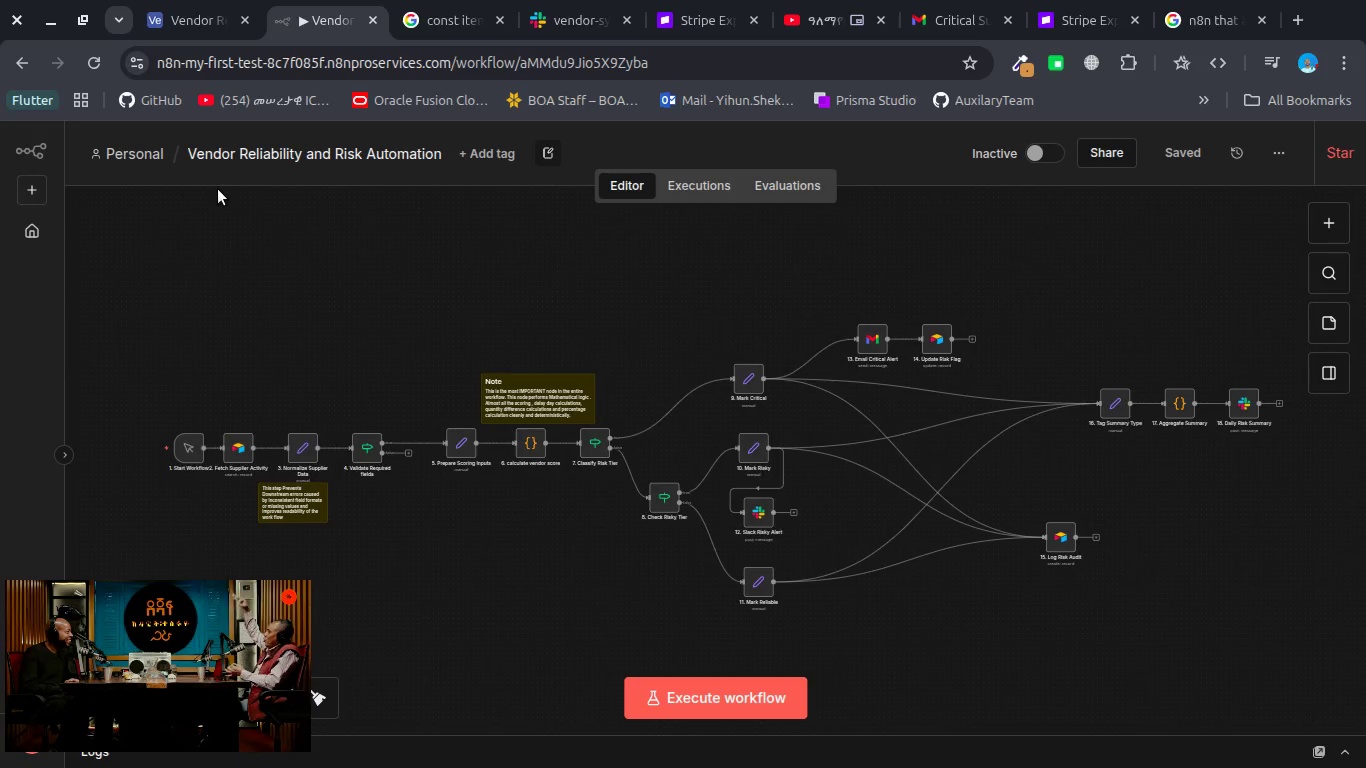 
wait(7.26)
 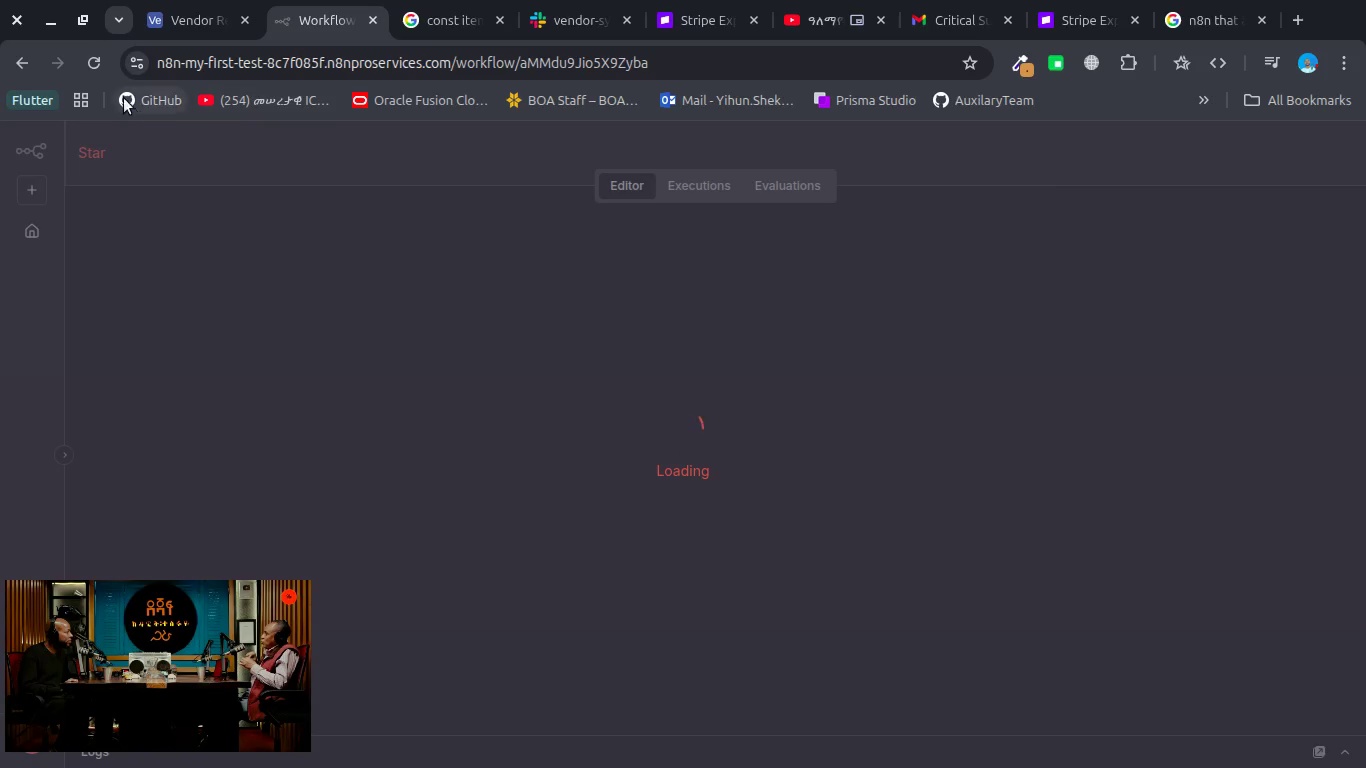 
left_click([131, 156])
 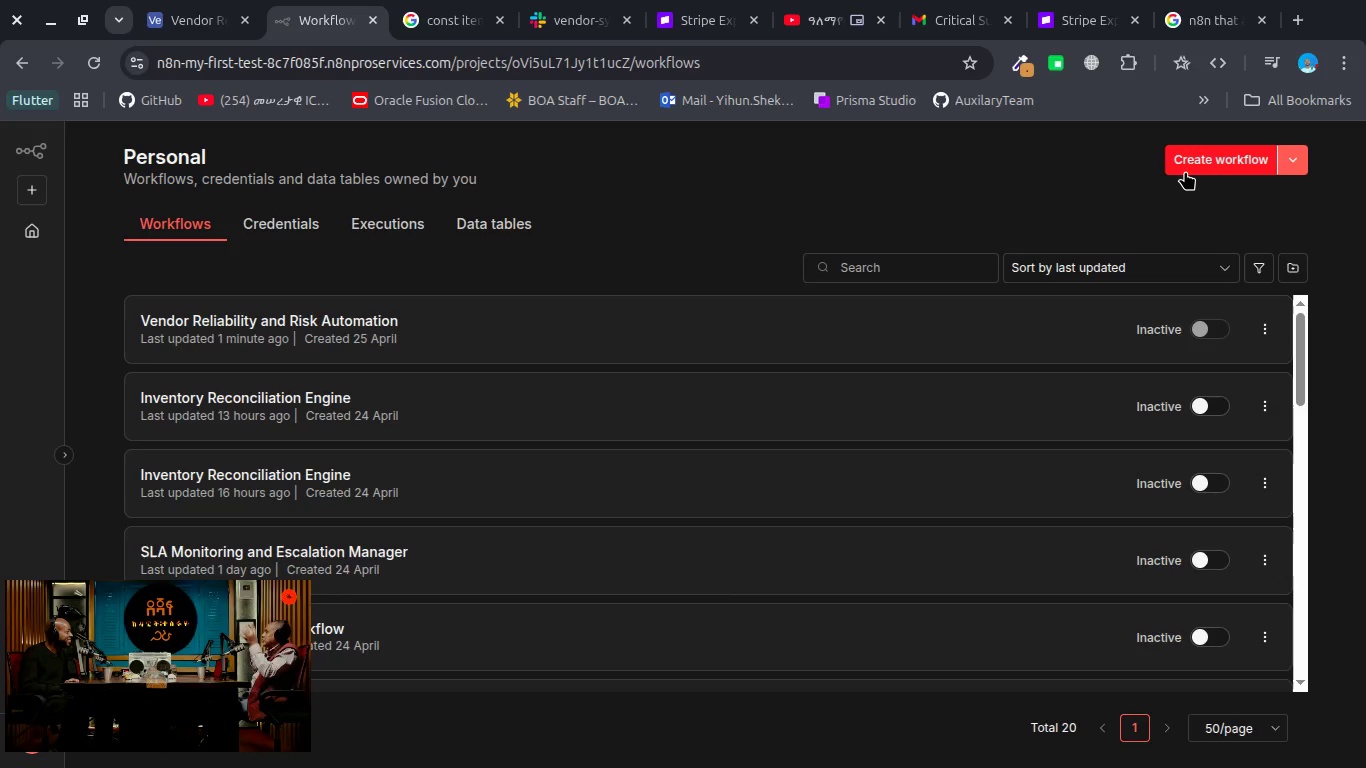 
left_click([1185, 171])
 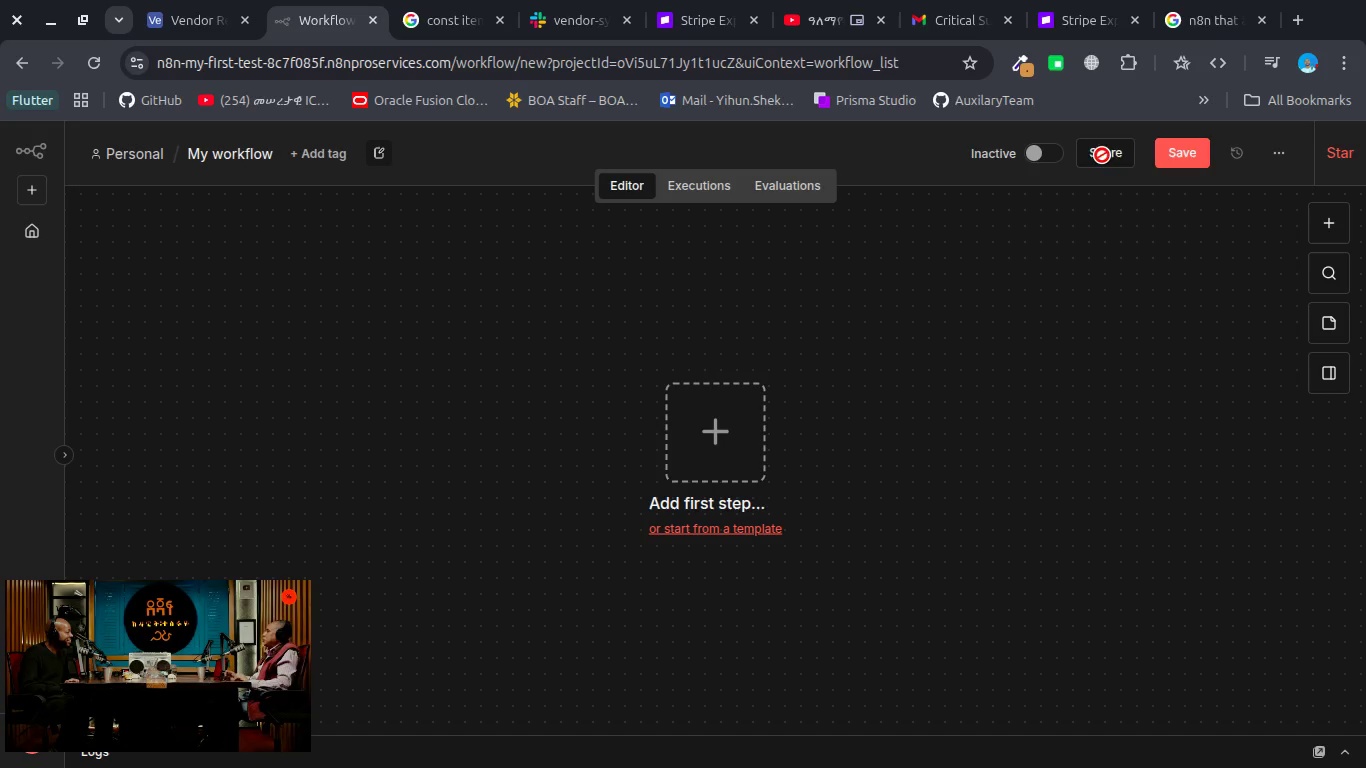 
wait(5.92)
 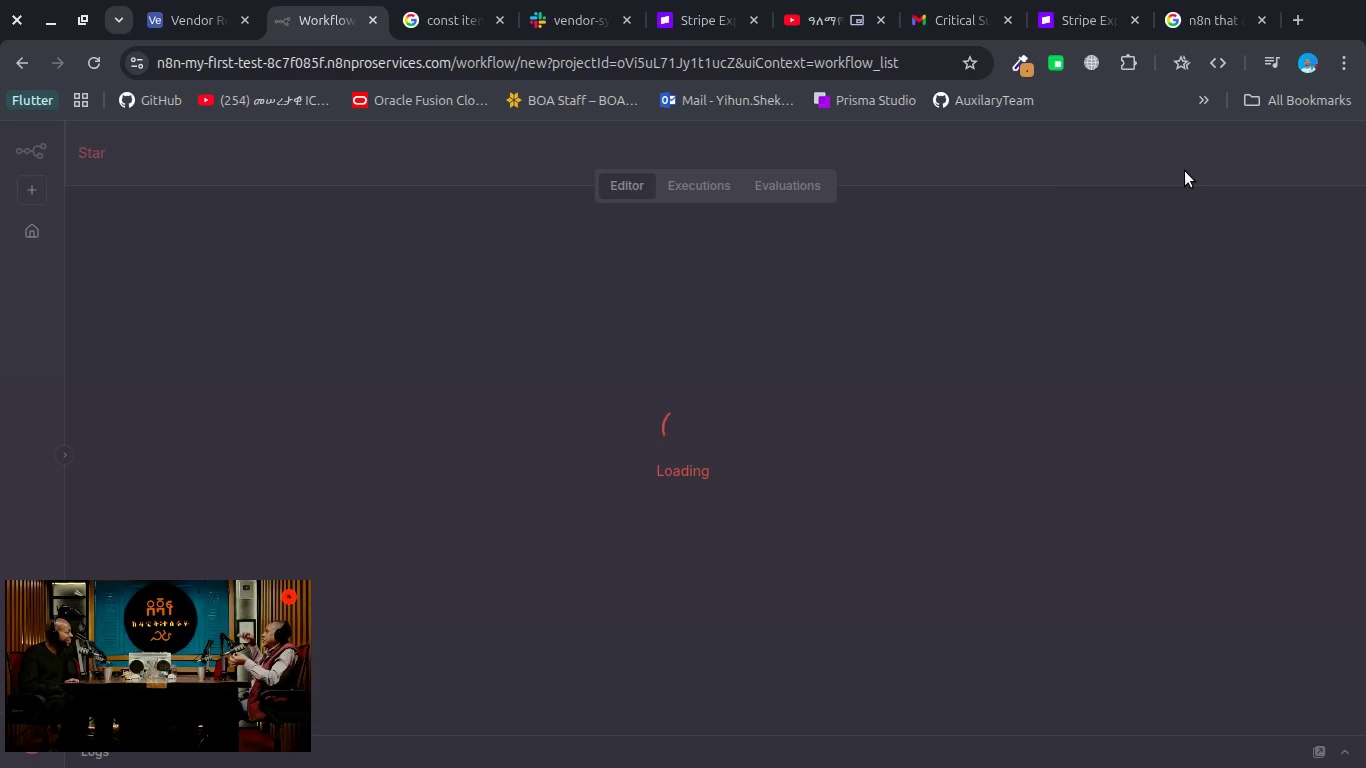 
left_click([263, 153])
 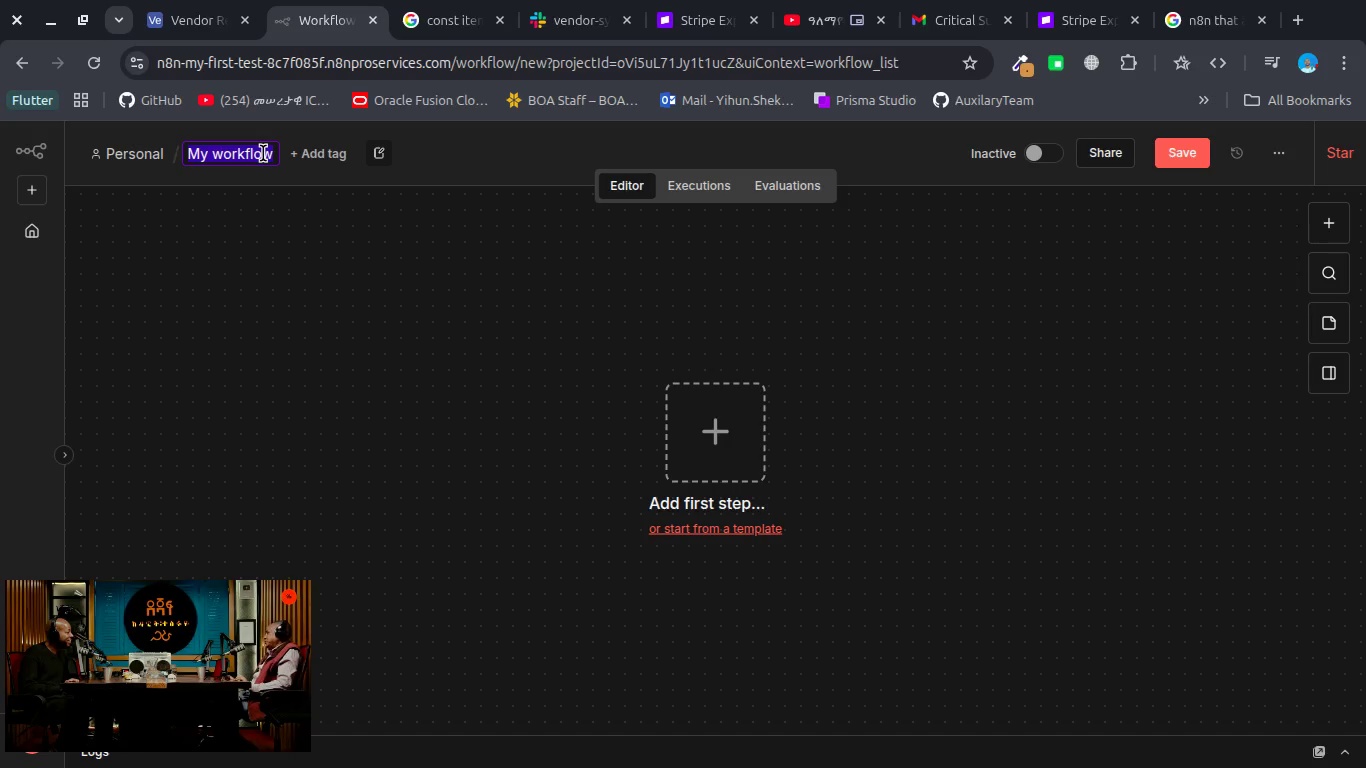 
type(Vendor Reliablity Automation Error )
 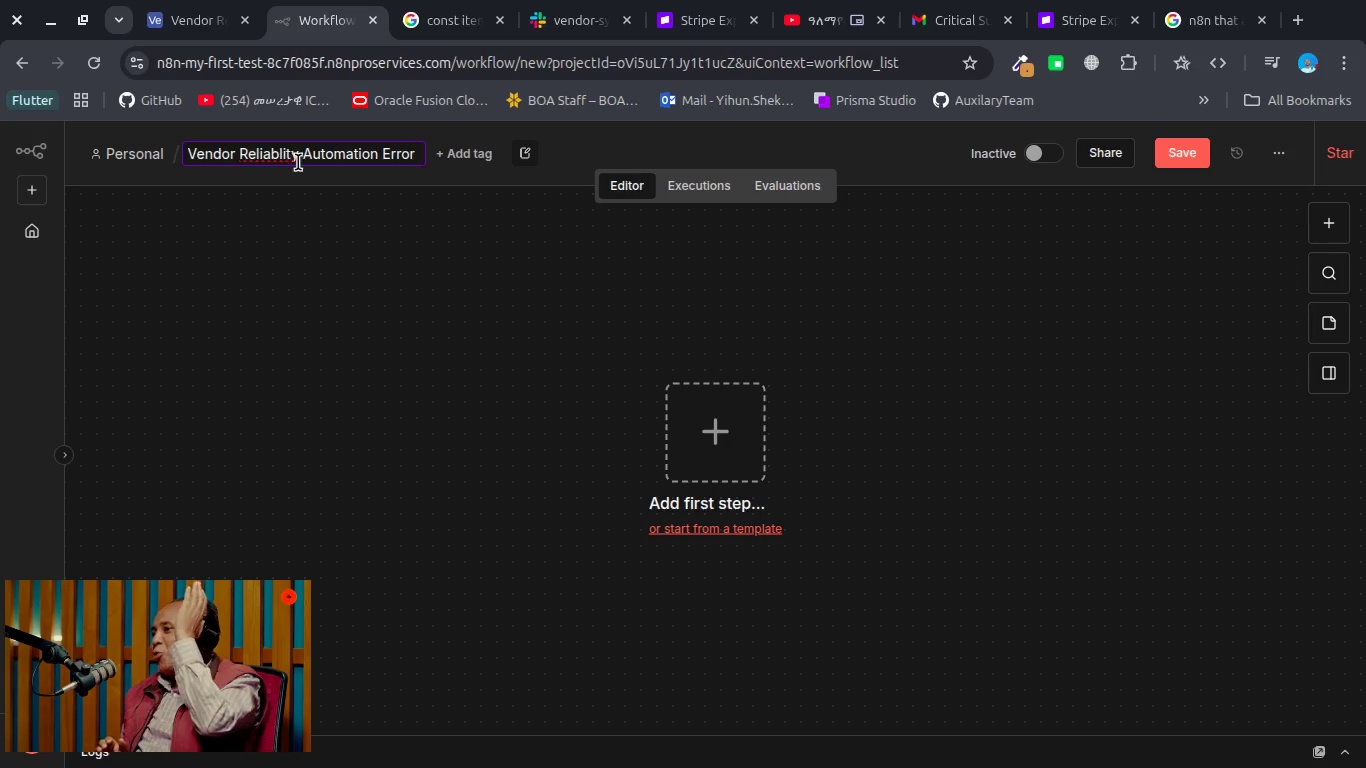 
key(Backspace)
 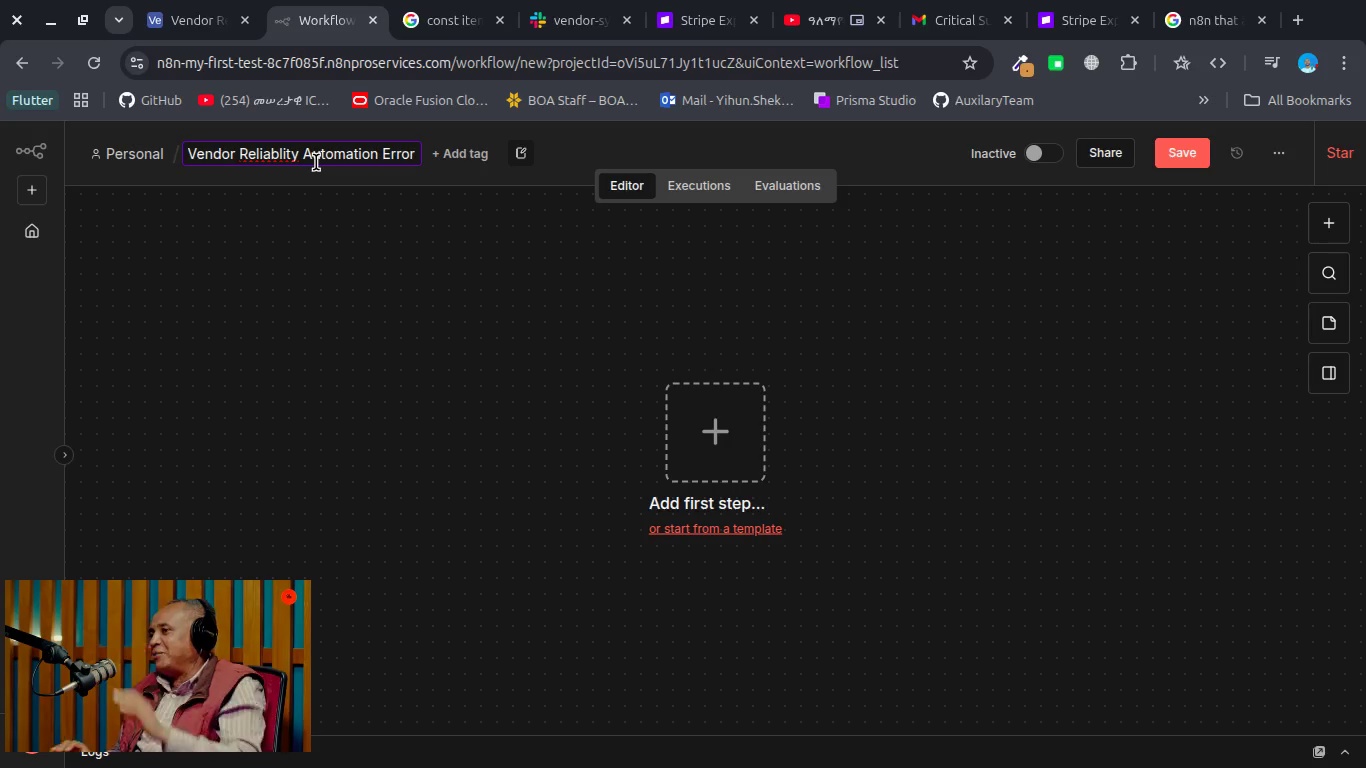 
key(R)
 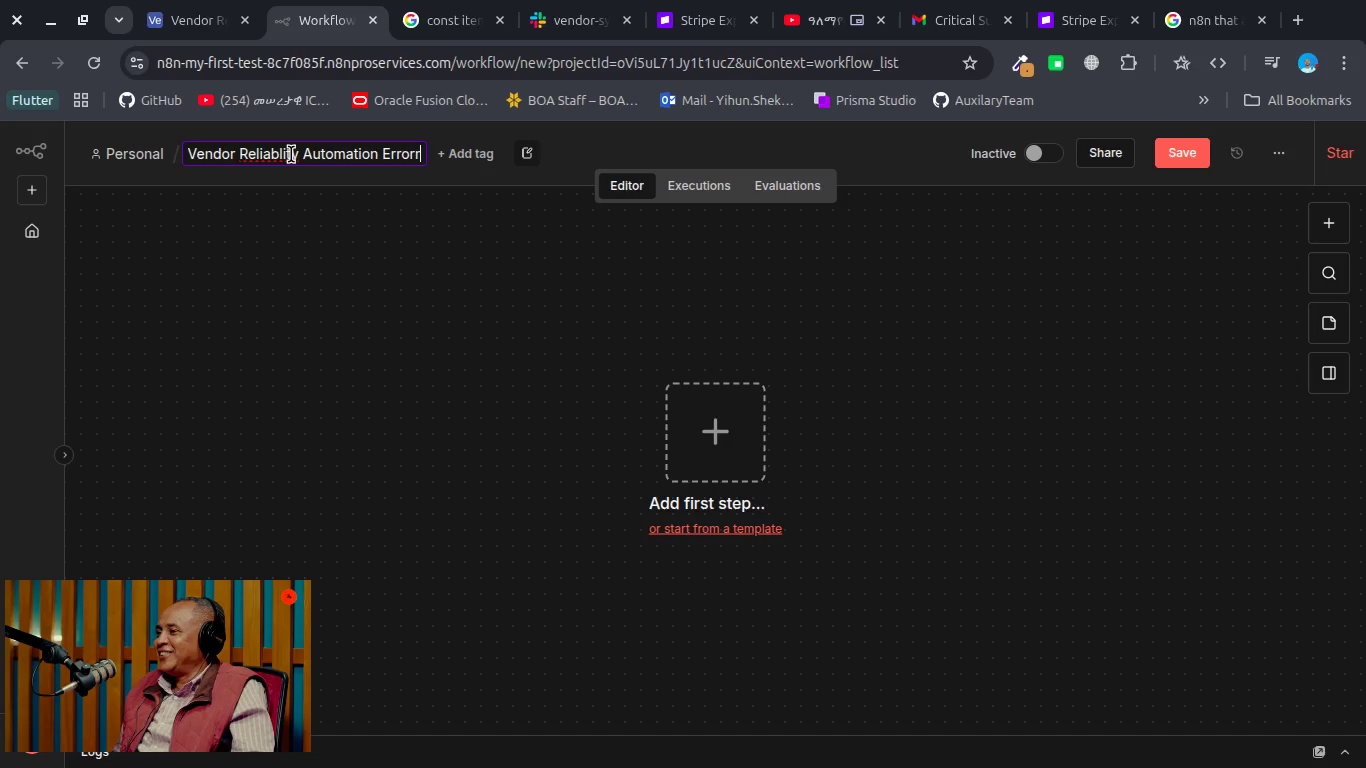 
wait(6.56)
 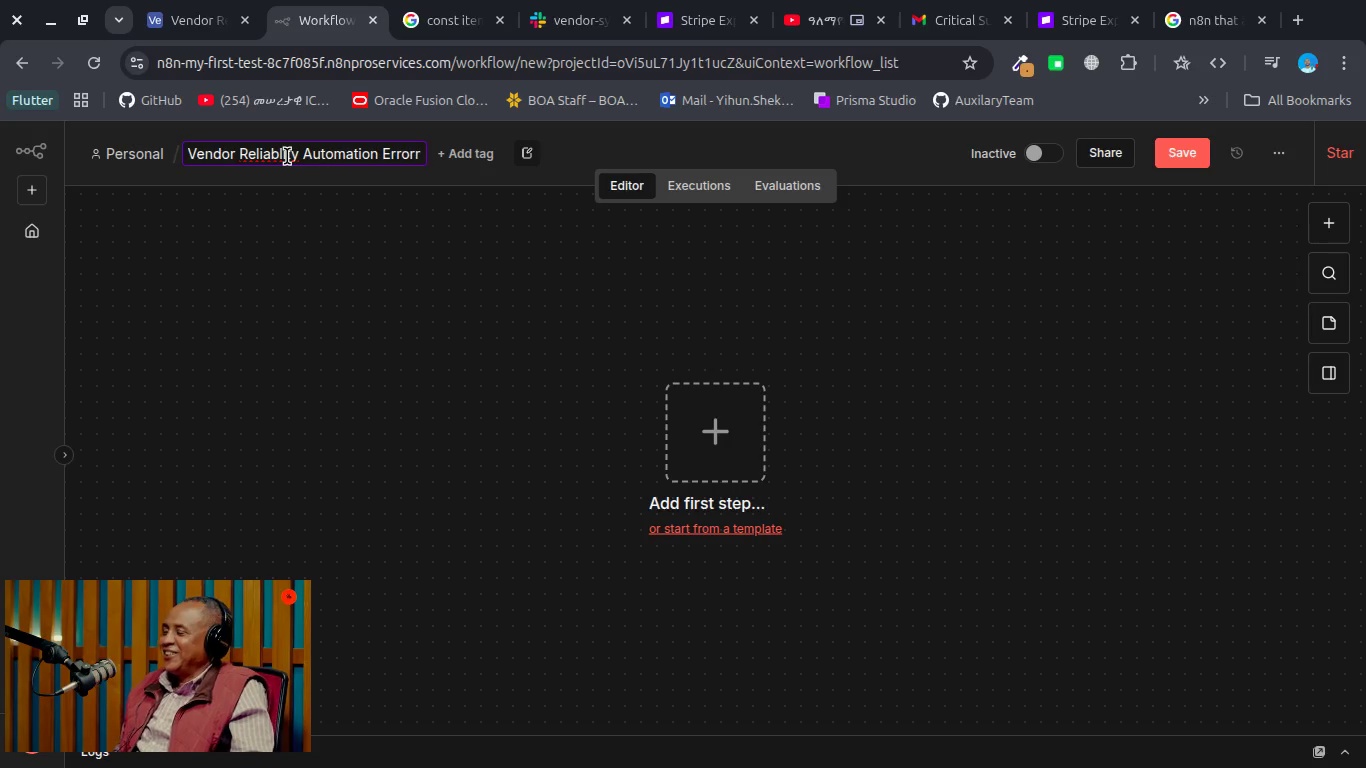 
left_click([281, 155])
 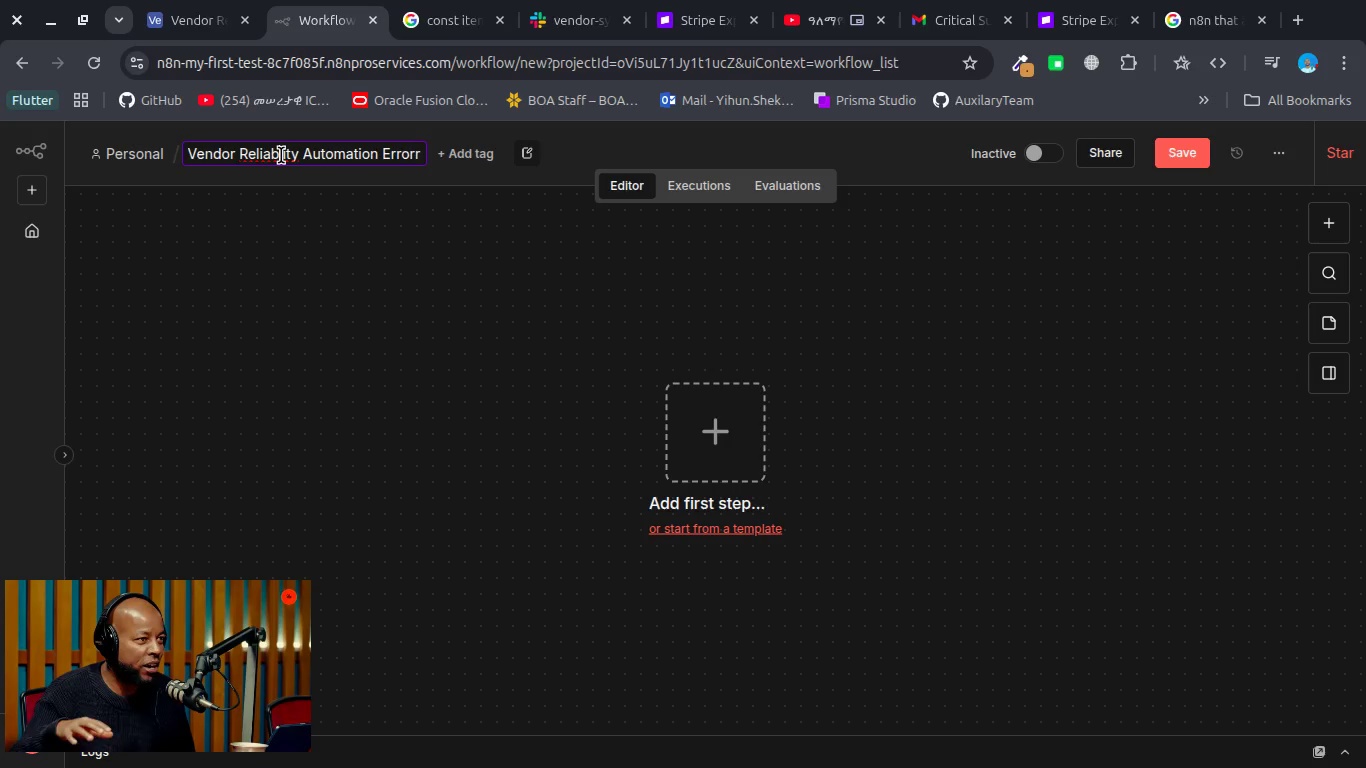 
key(I)
 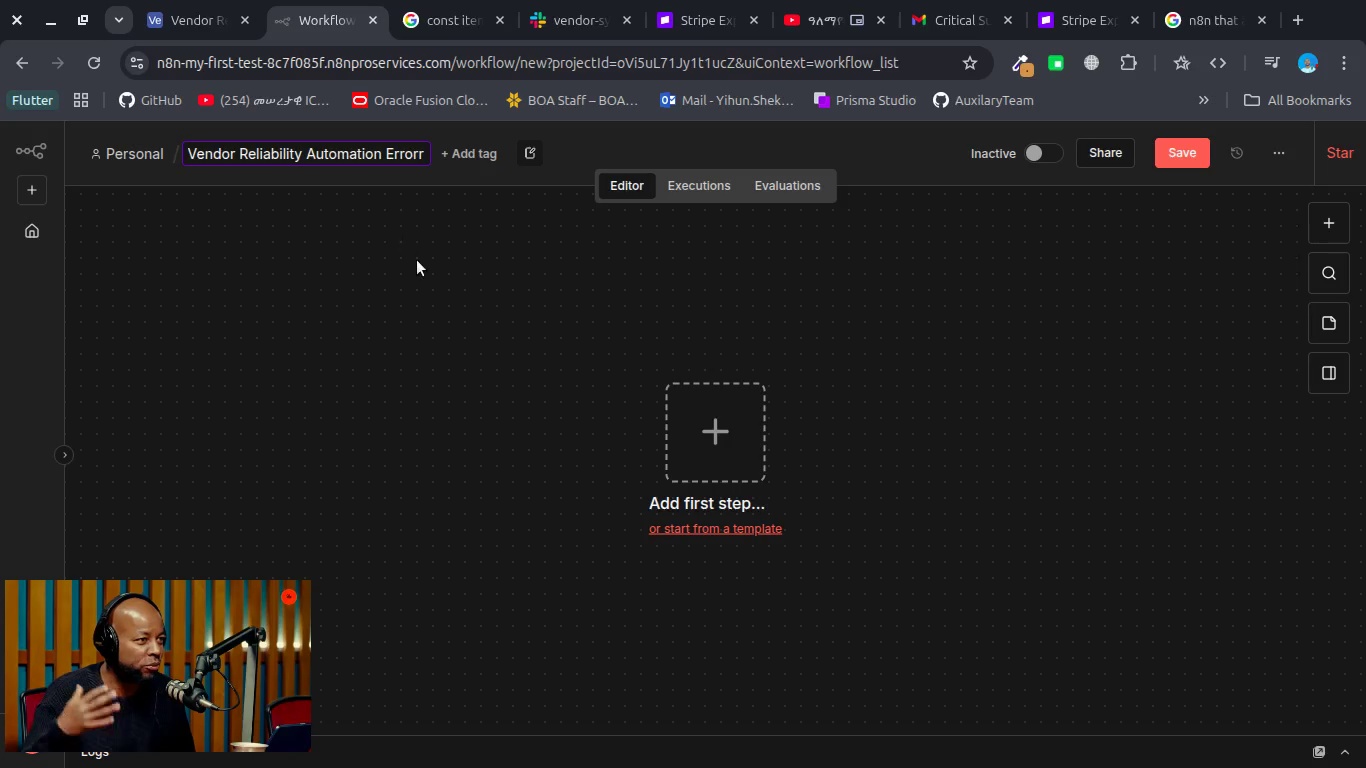 
left_click([417, 260])
 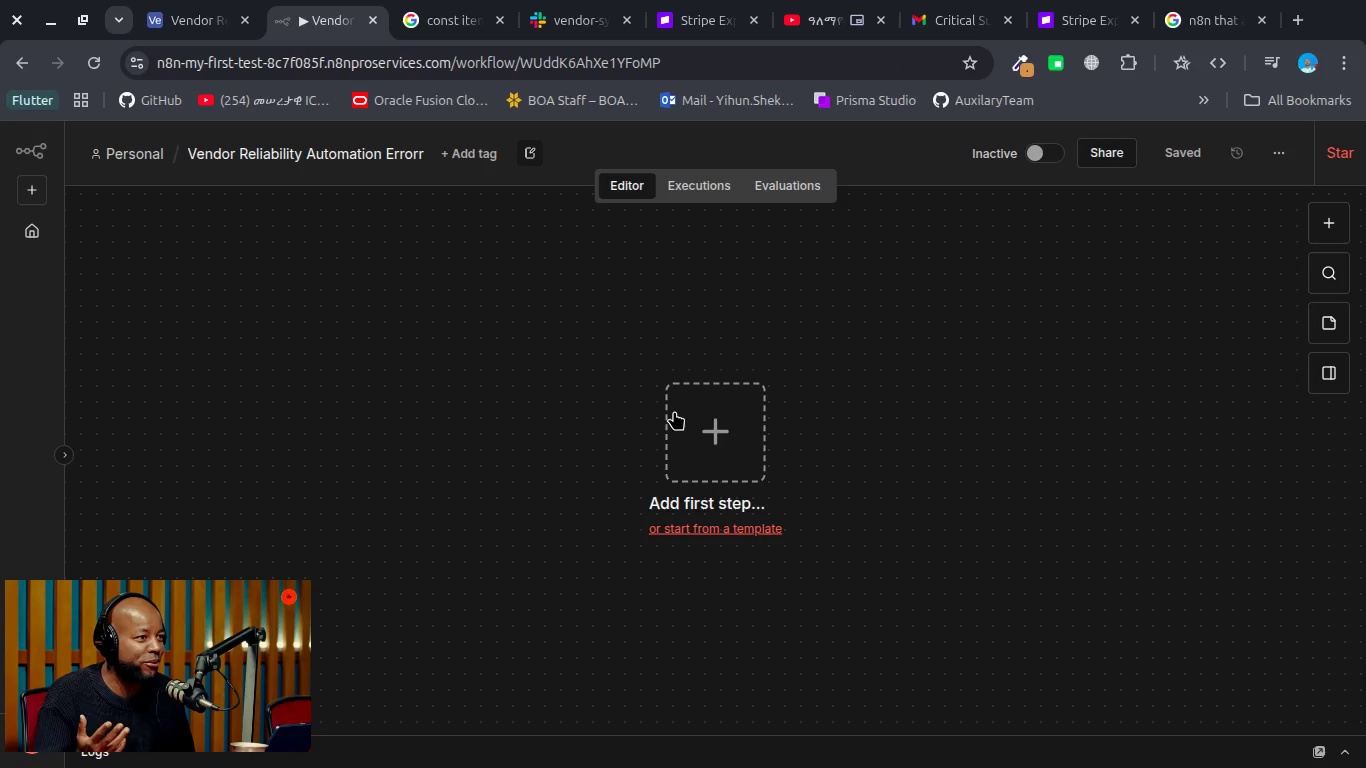 
left_click([674, 411])
 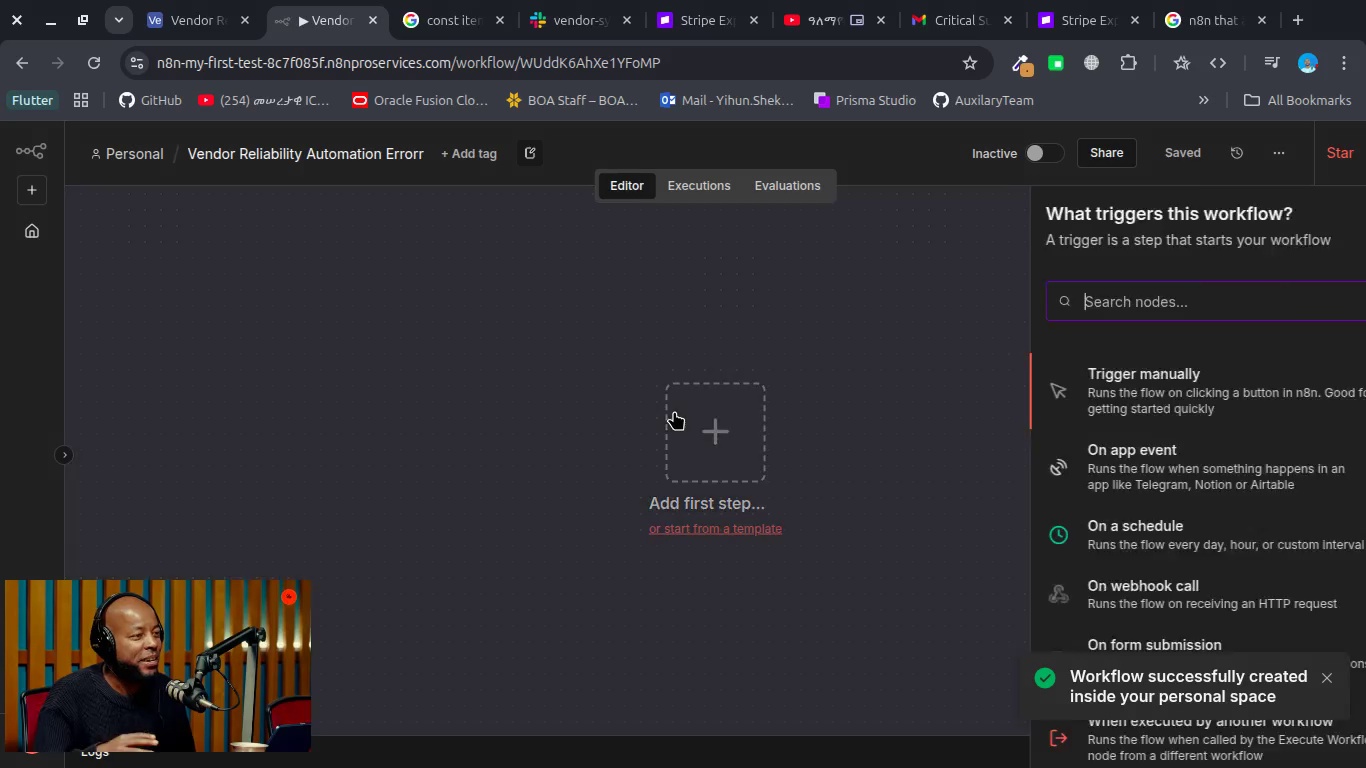 
type(errr)
 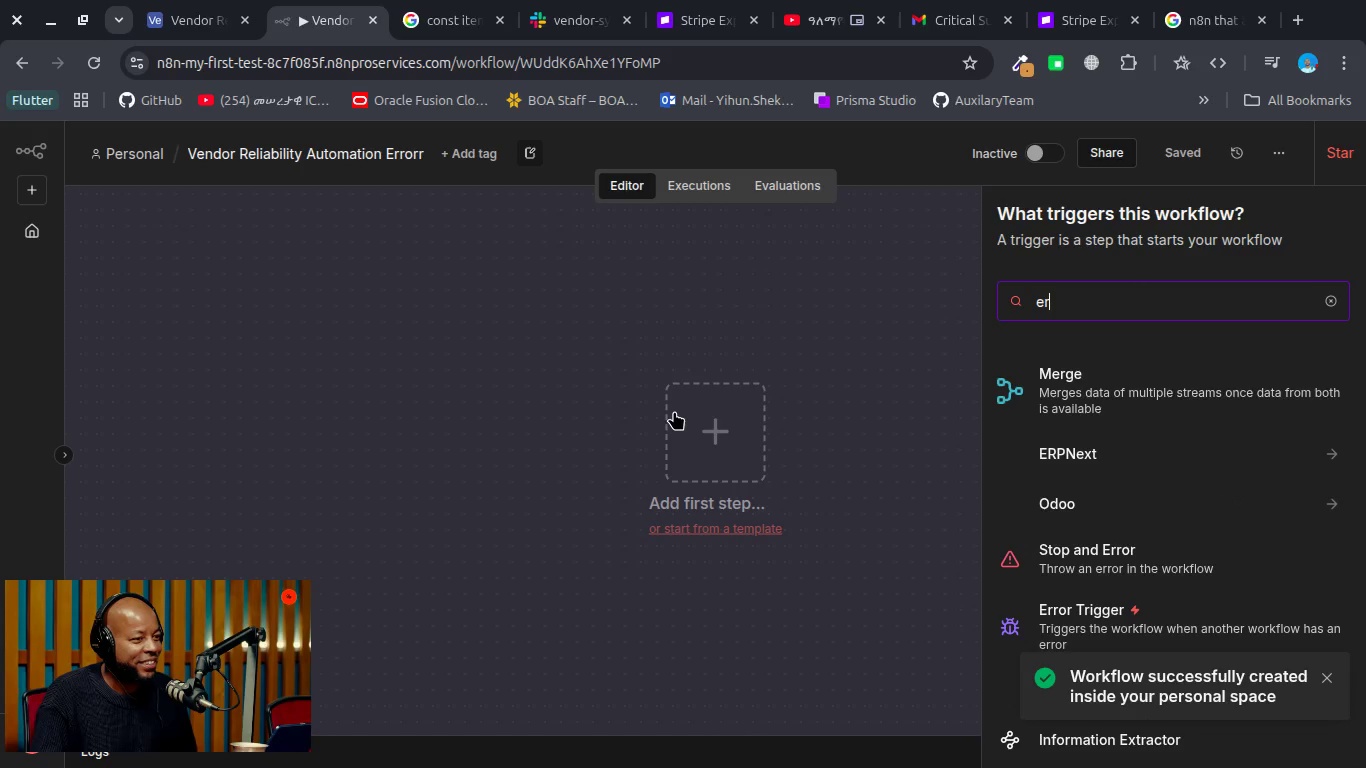 
key(Enter)
 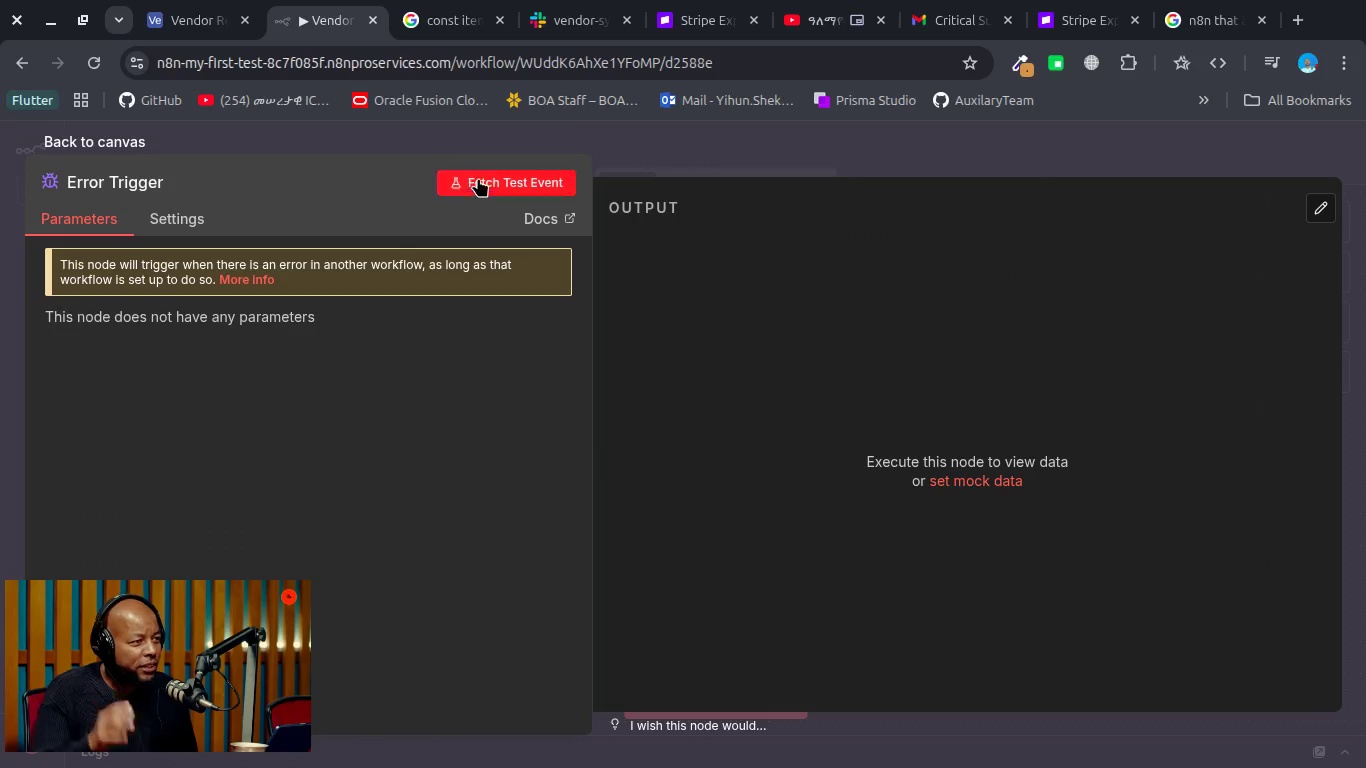 
wait(5.47)
 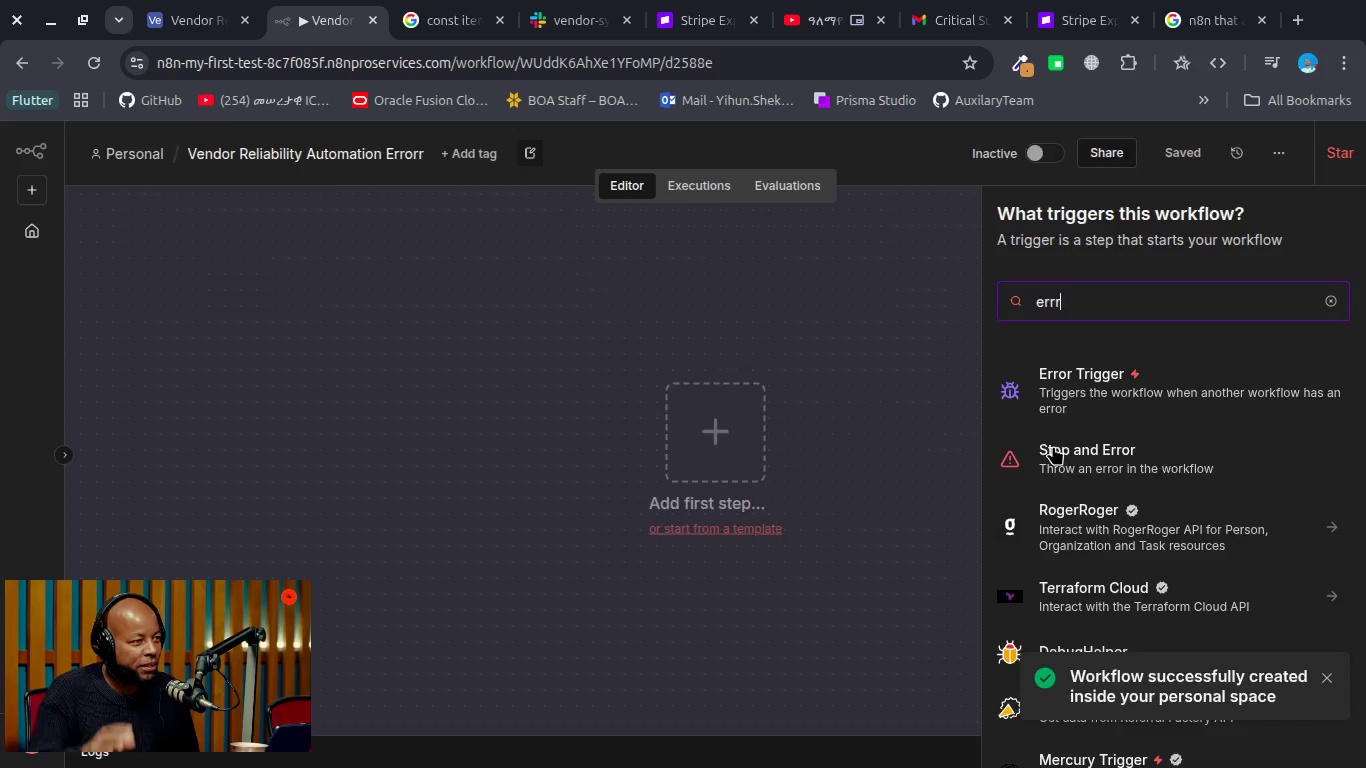 
left_click([504, 143])
 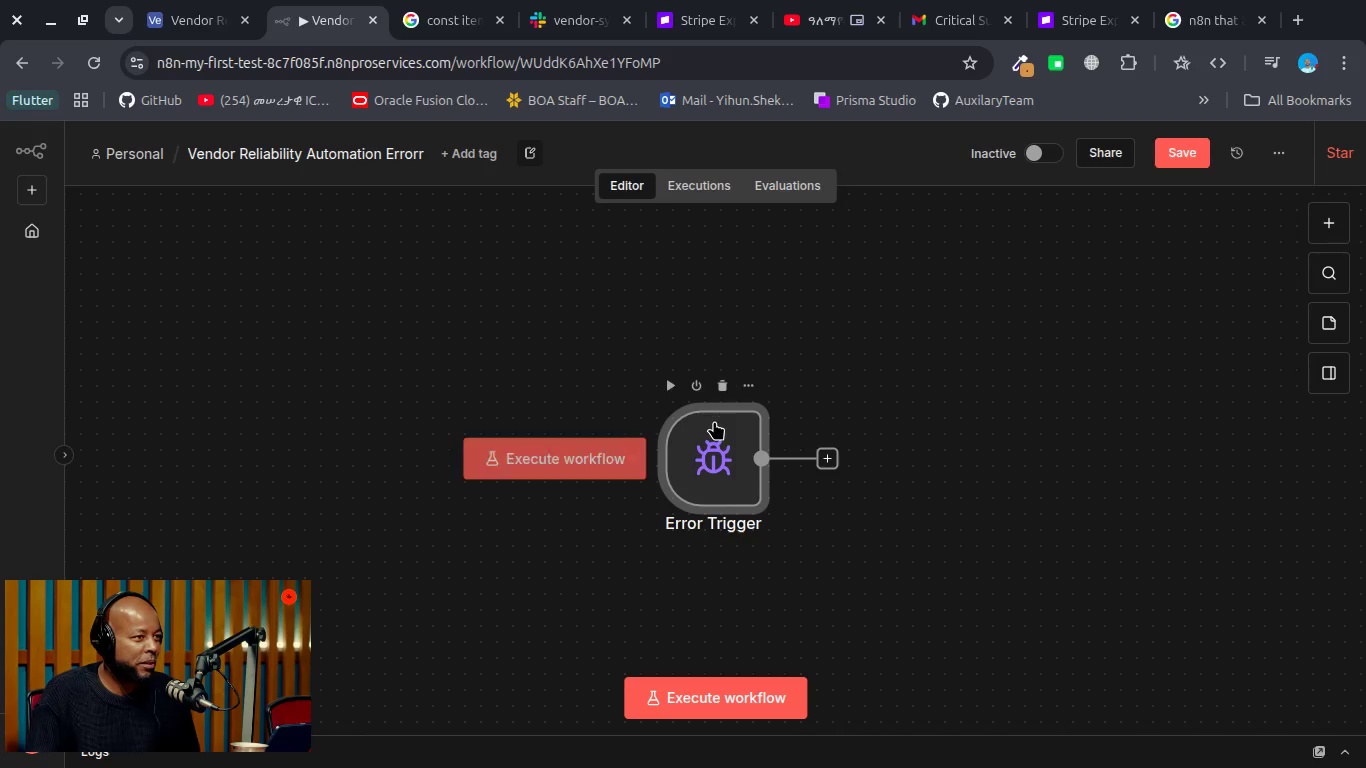 
left_click_drag(start_coordinate=[714, 421], to_coordinate=[364, 403])
 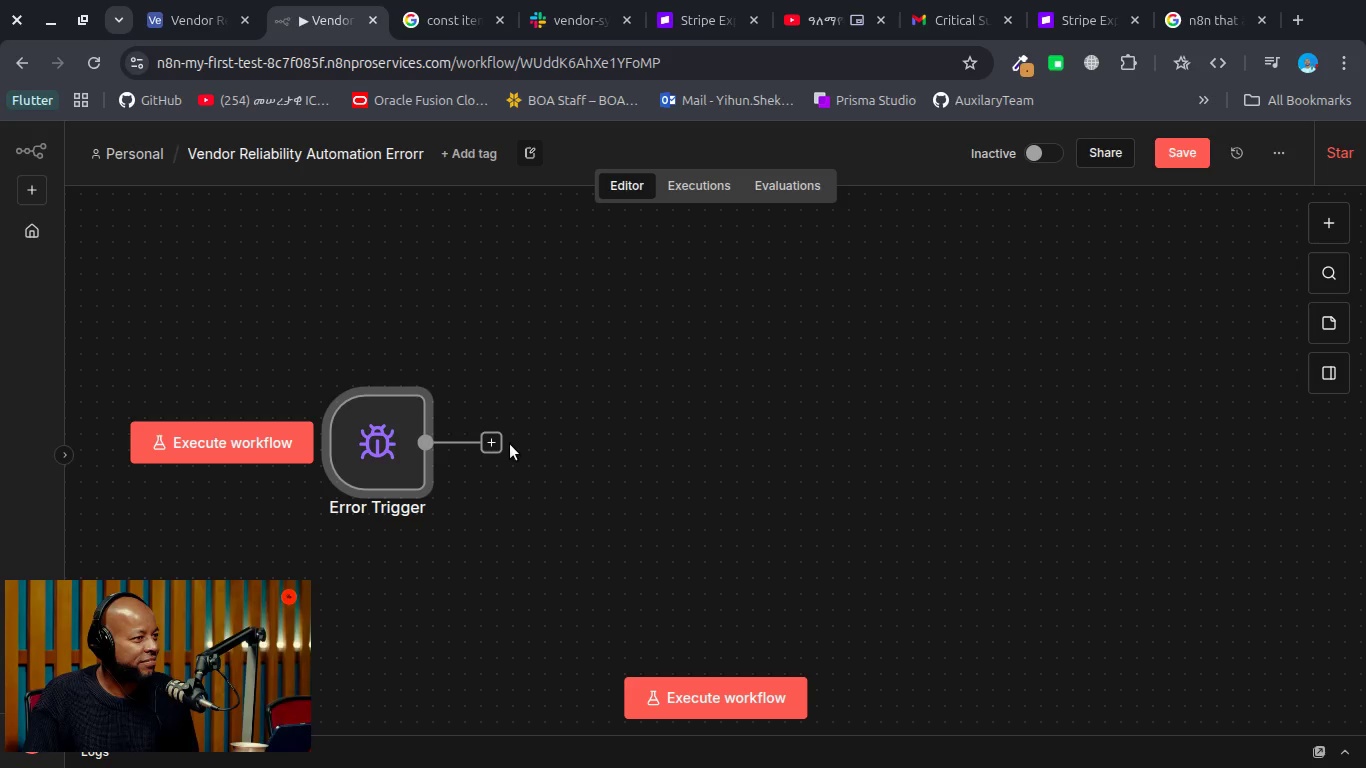 
wait(13.06)
 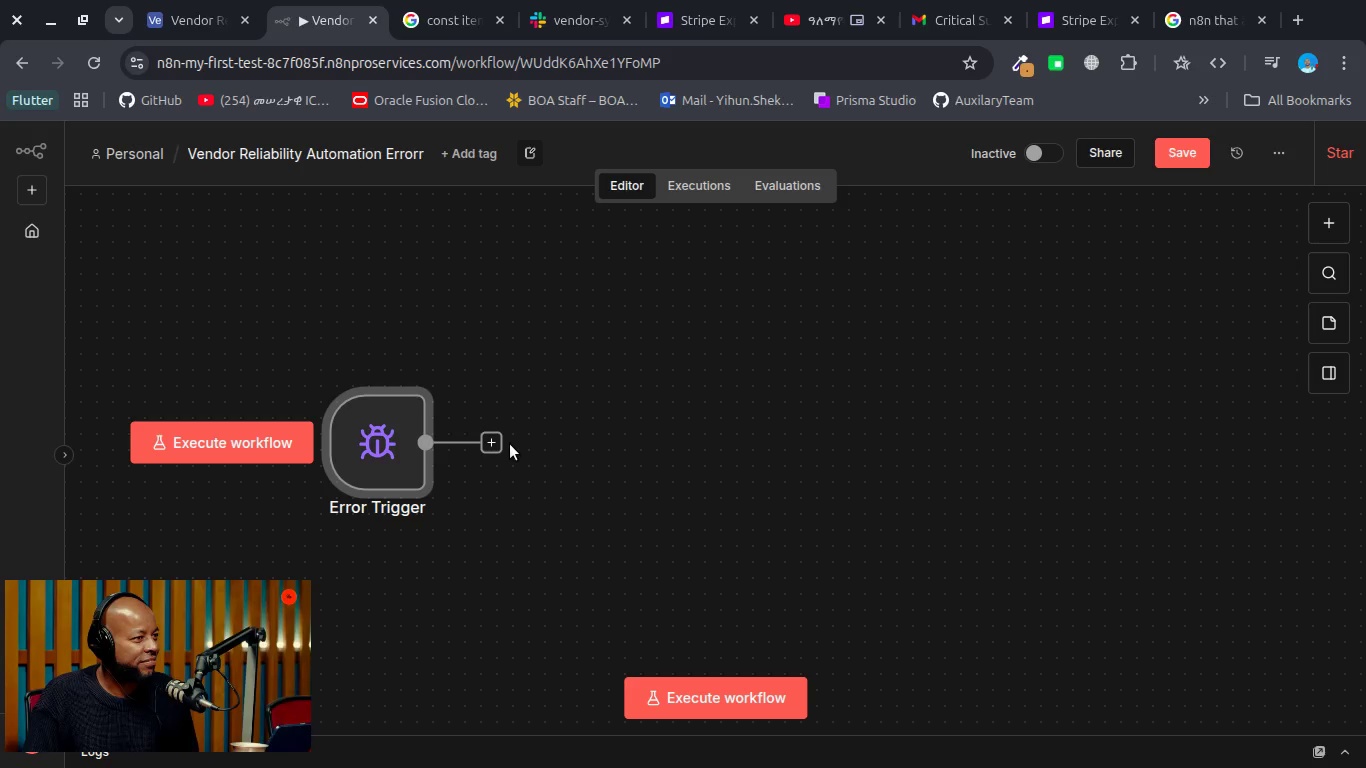 
left_click([501, 448])
 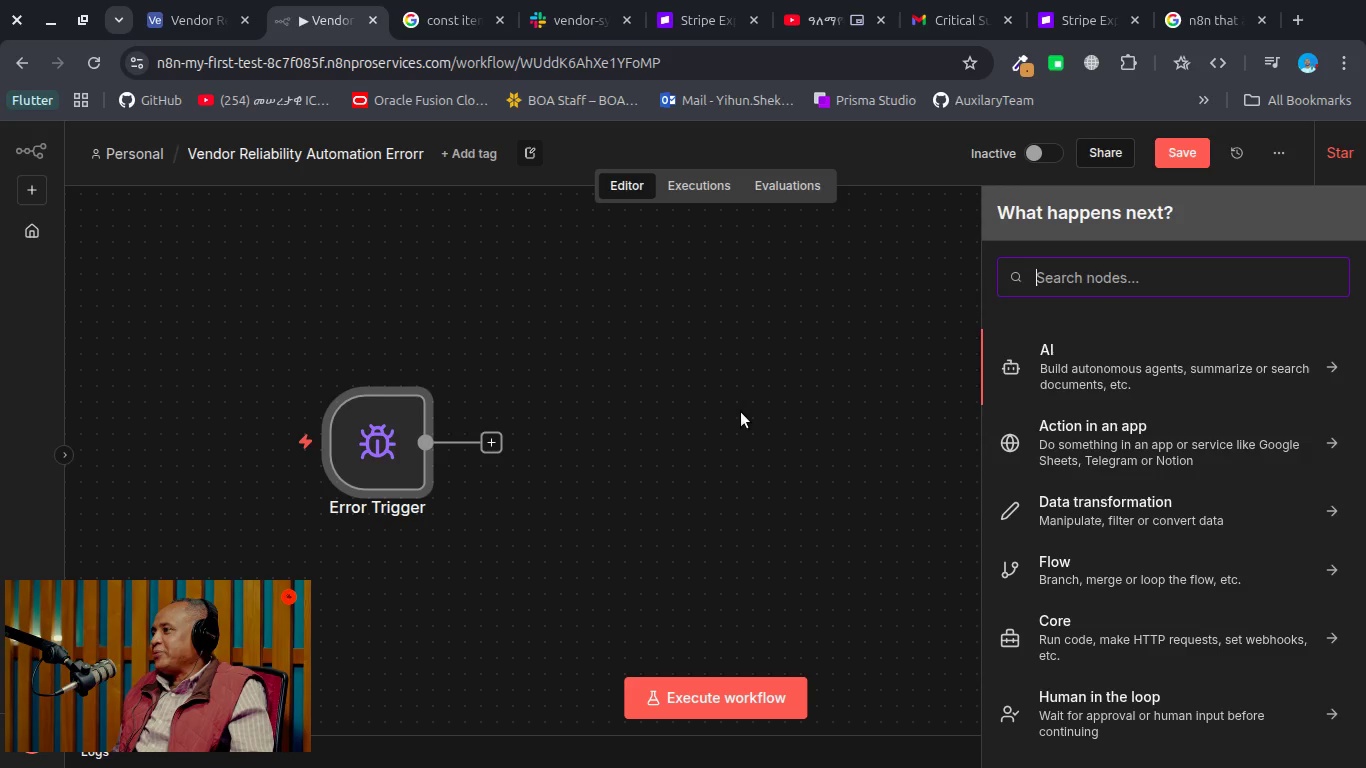 
type(e)
key(Backspace)
type(sla)
 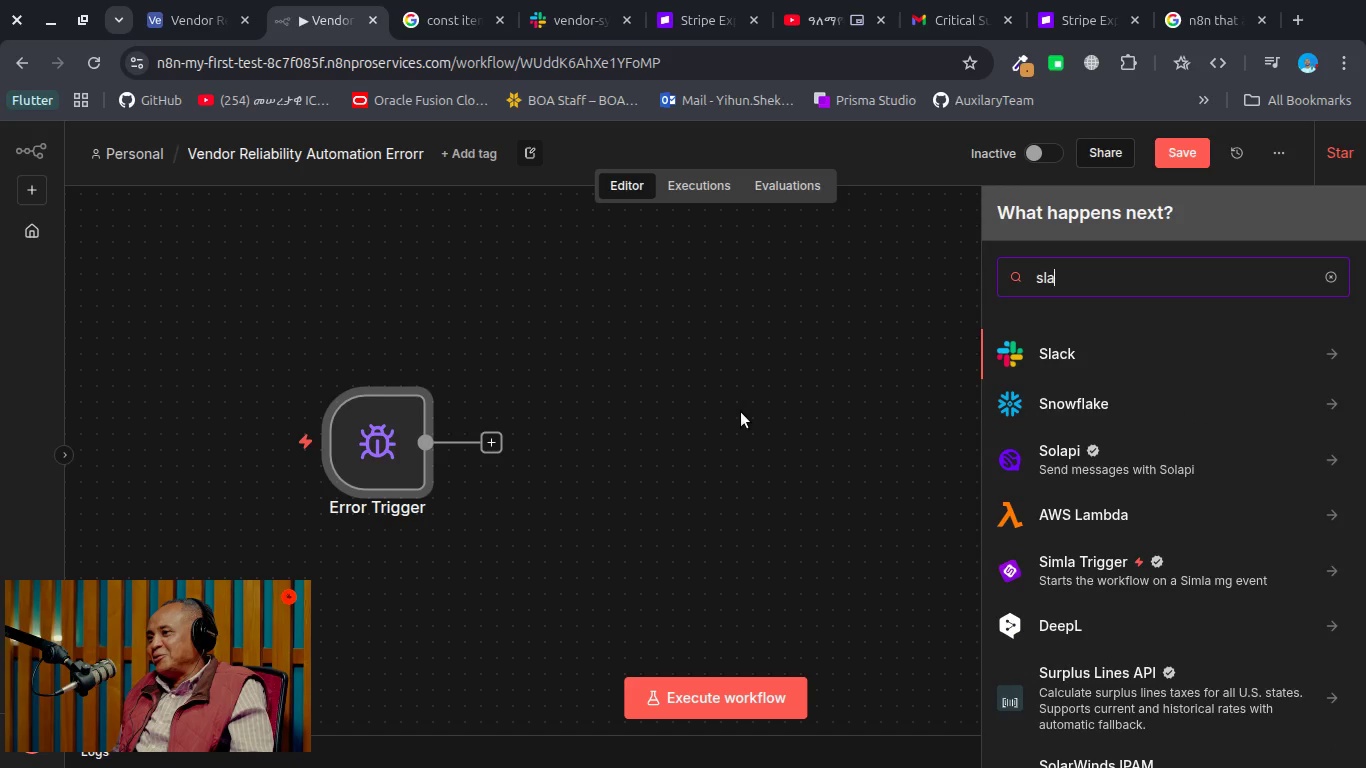 
key(Enter)
 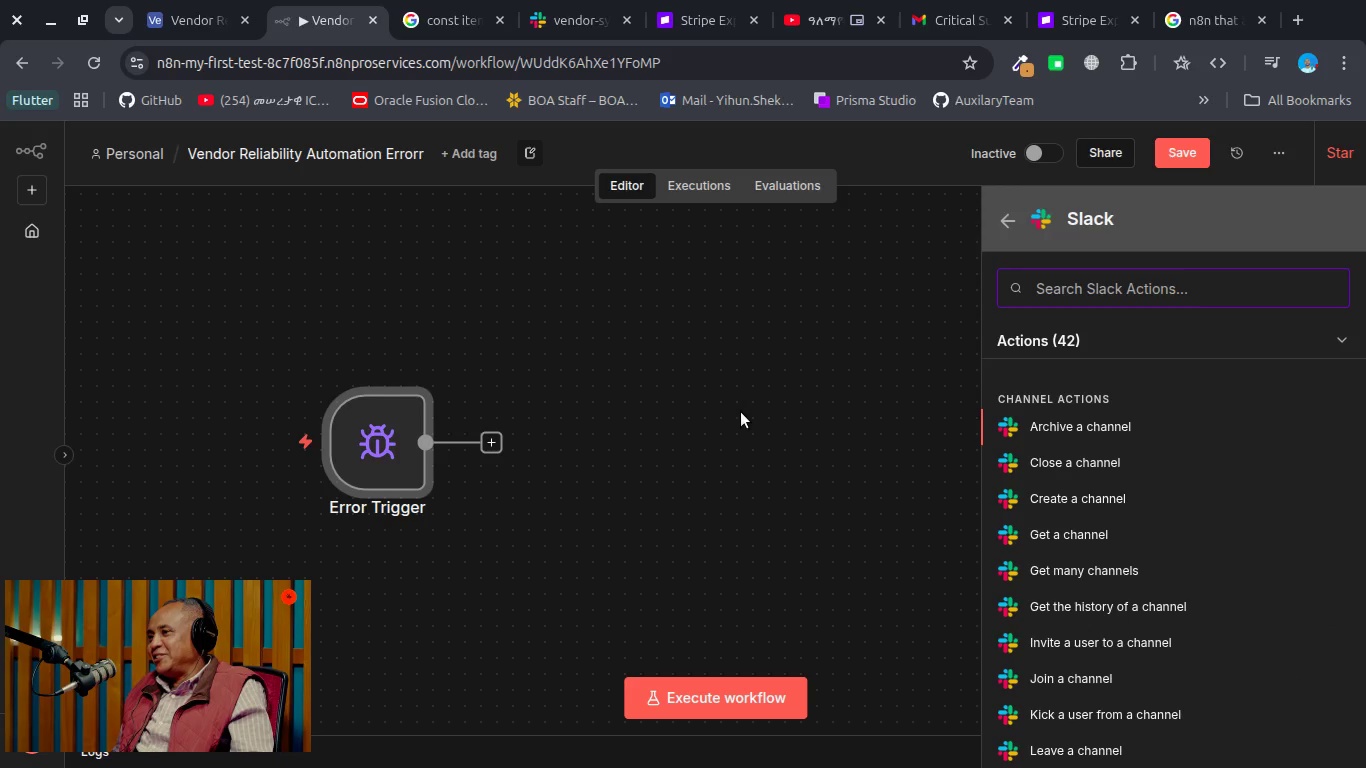 
type(se)
 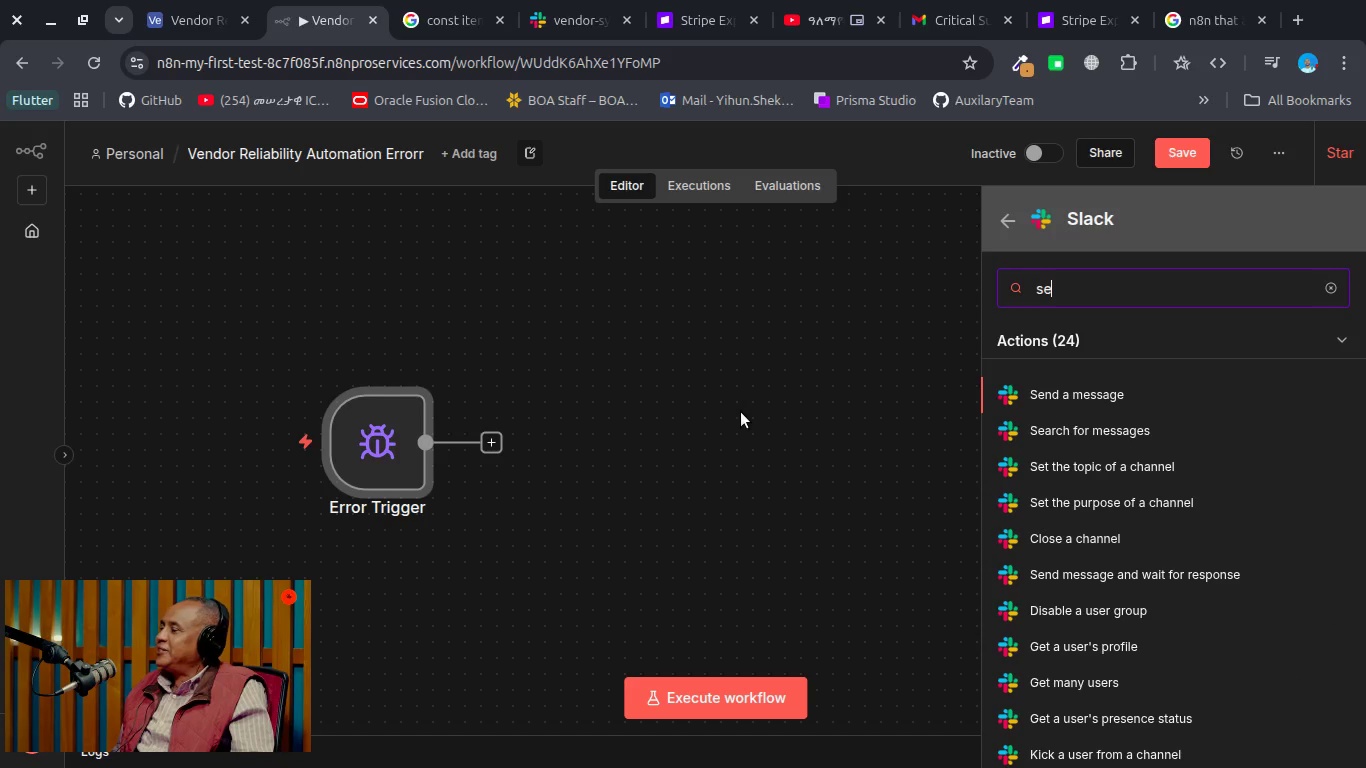 
key(Enter)
 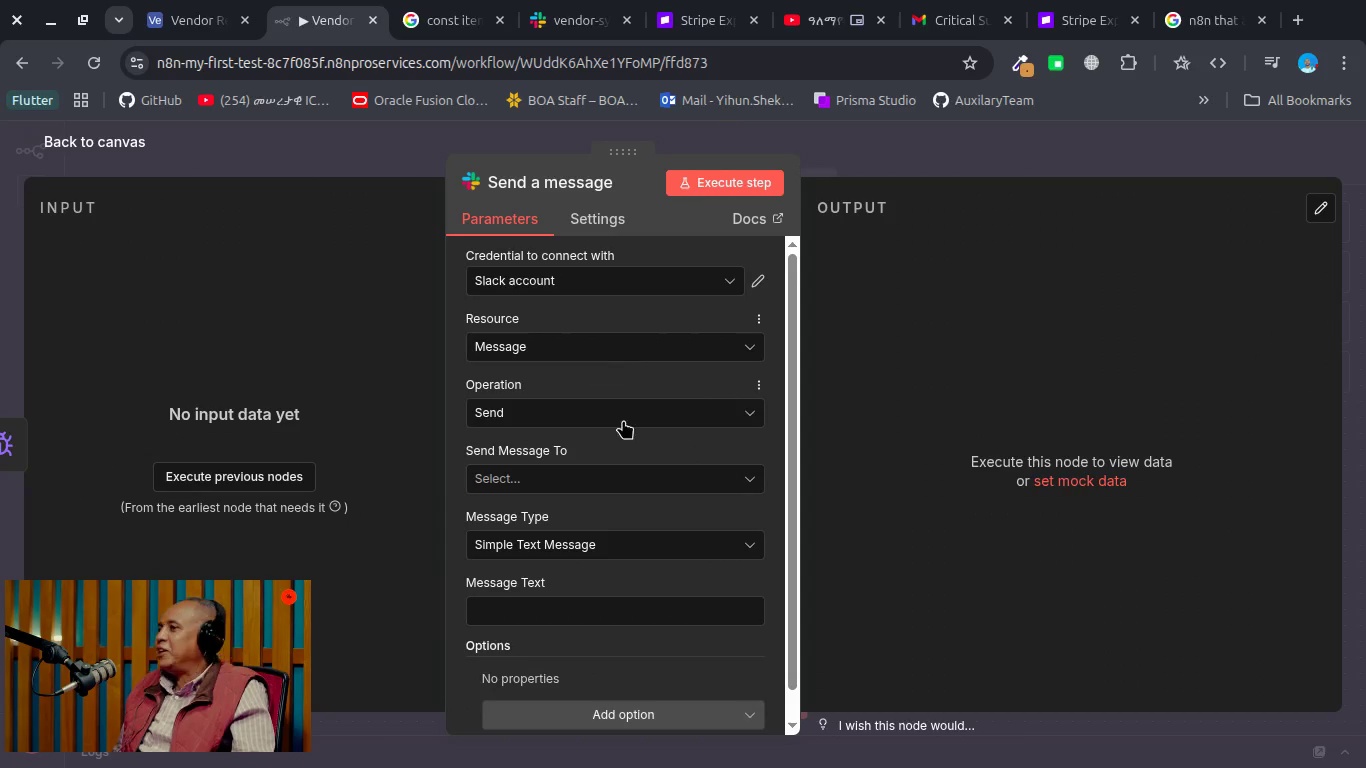 
left_click([635, 487])
 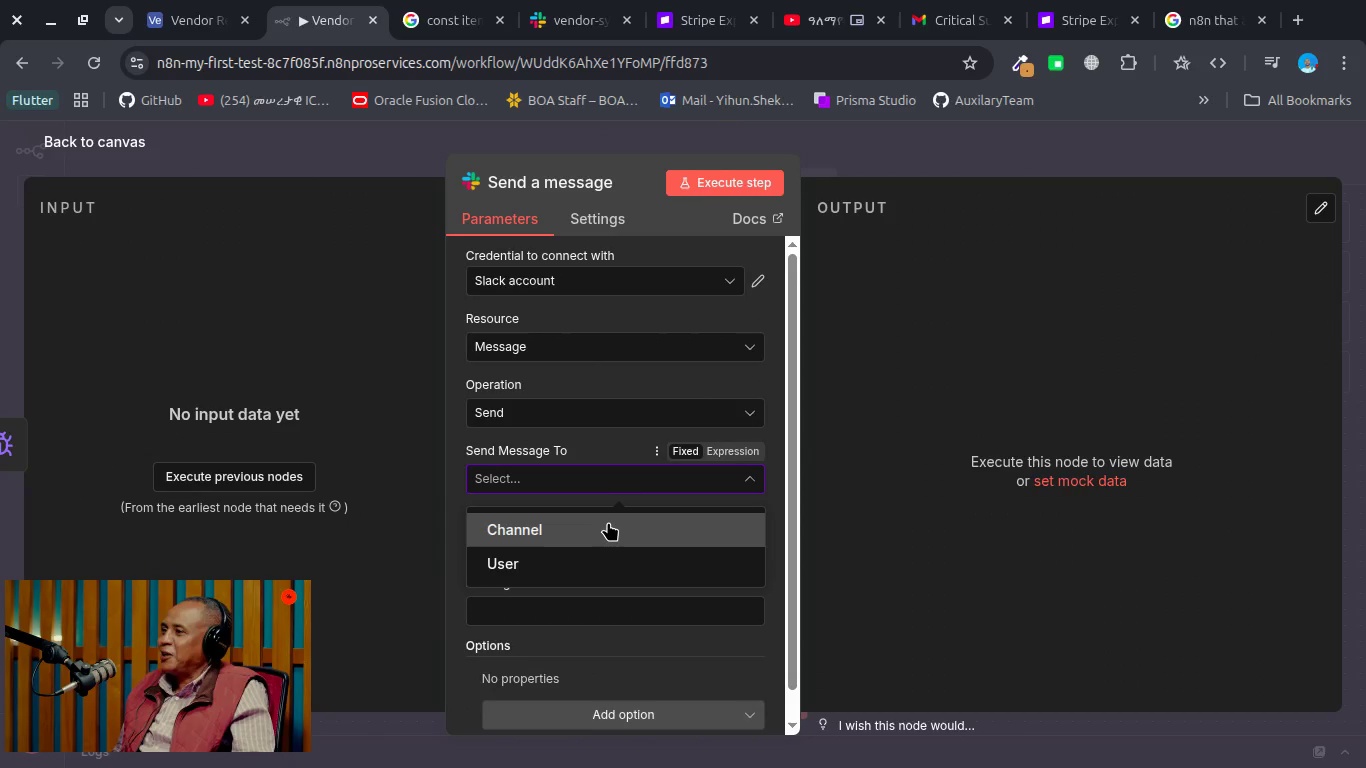 
left_click([608, 522])
 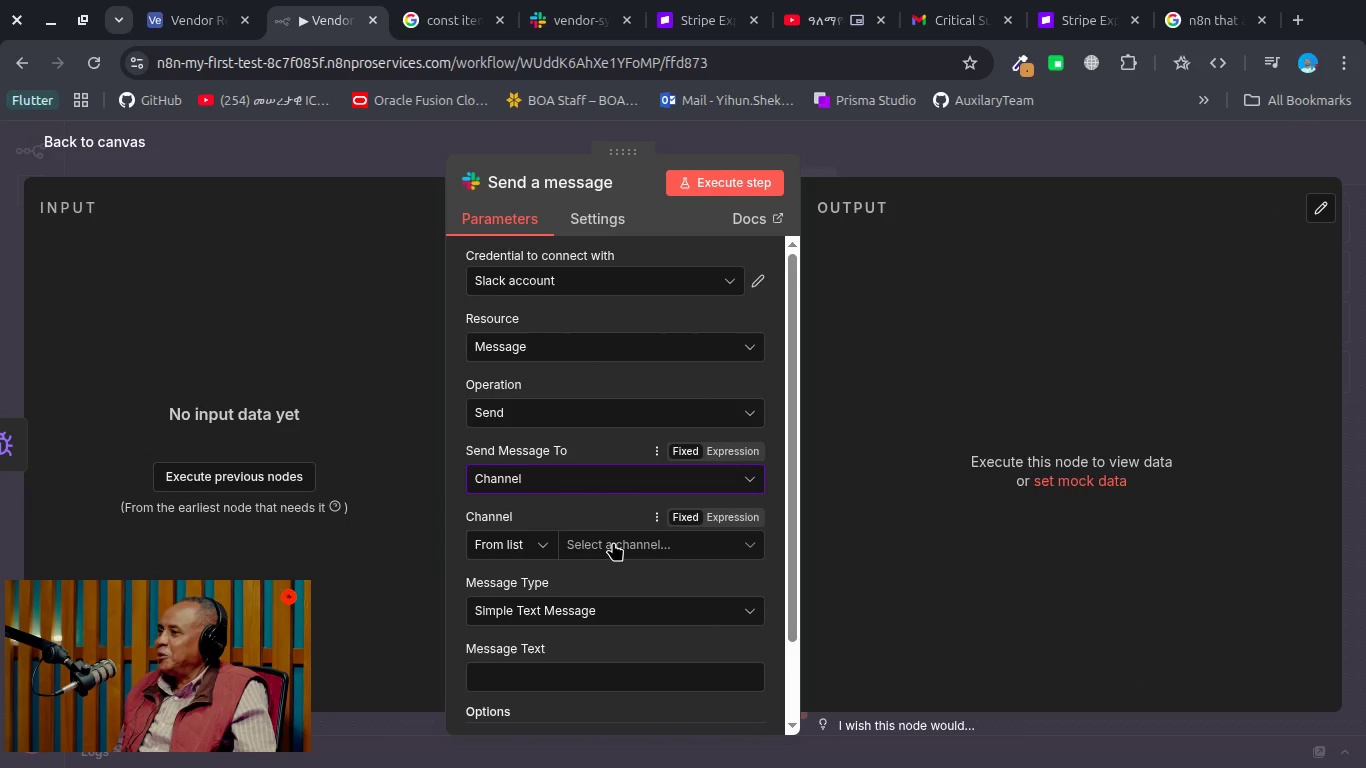 
left_click([613, 542])
 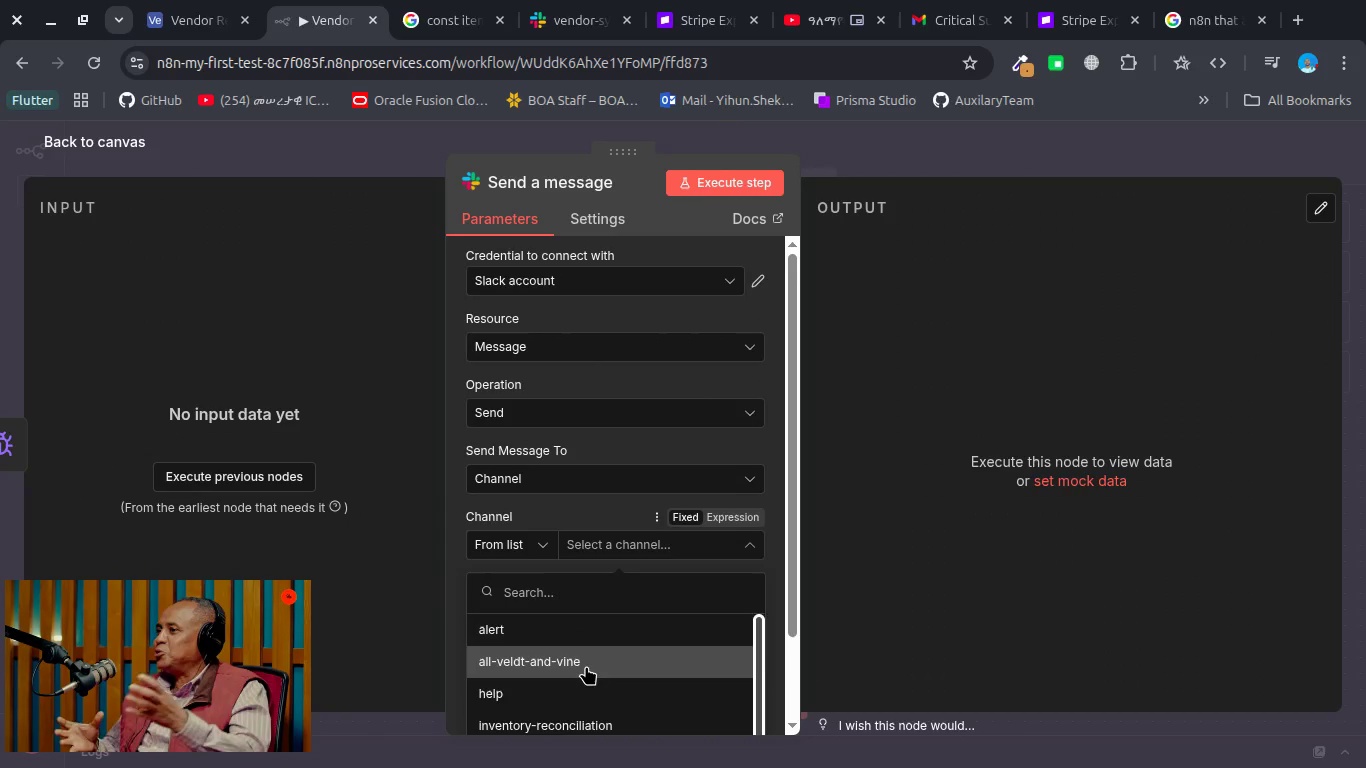 
scroll: coordinate [652, 475], scroll_direction: down, amount: 11.0
 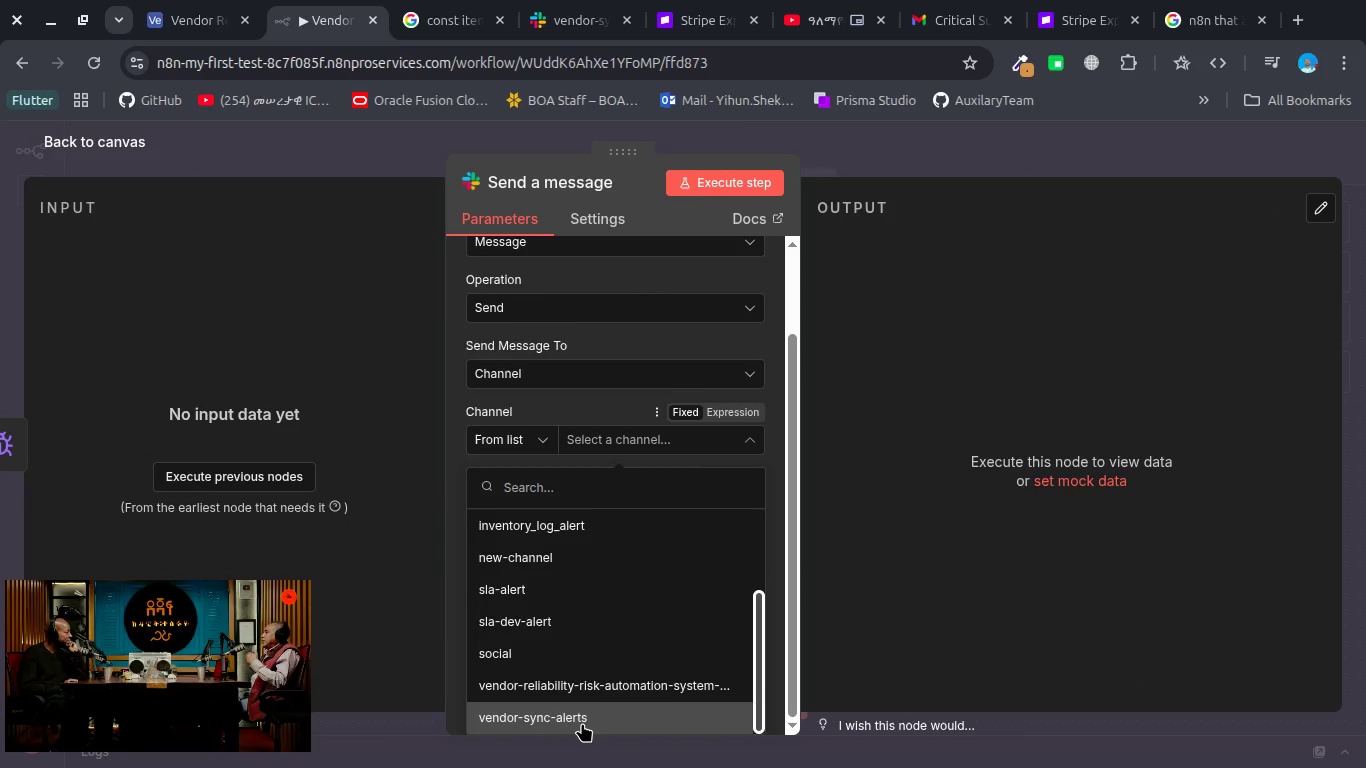 
left_click([582, 723])
 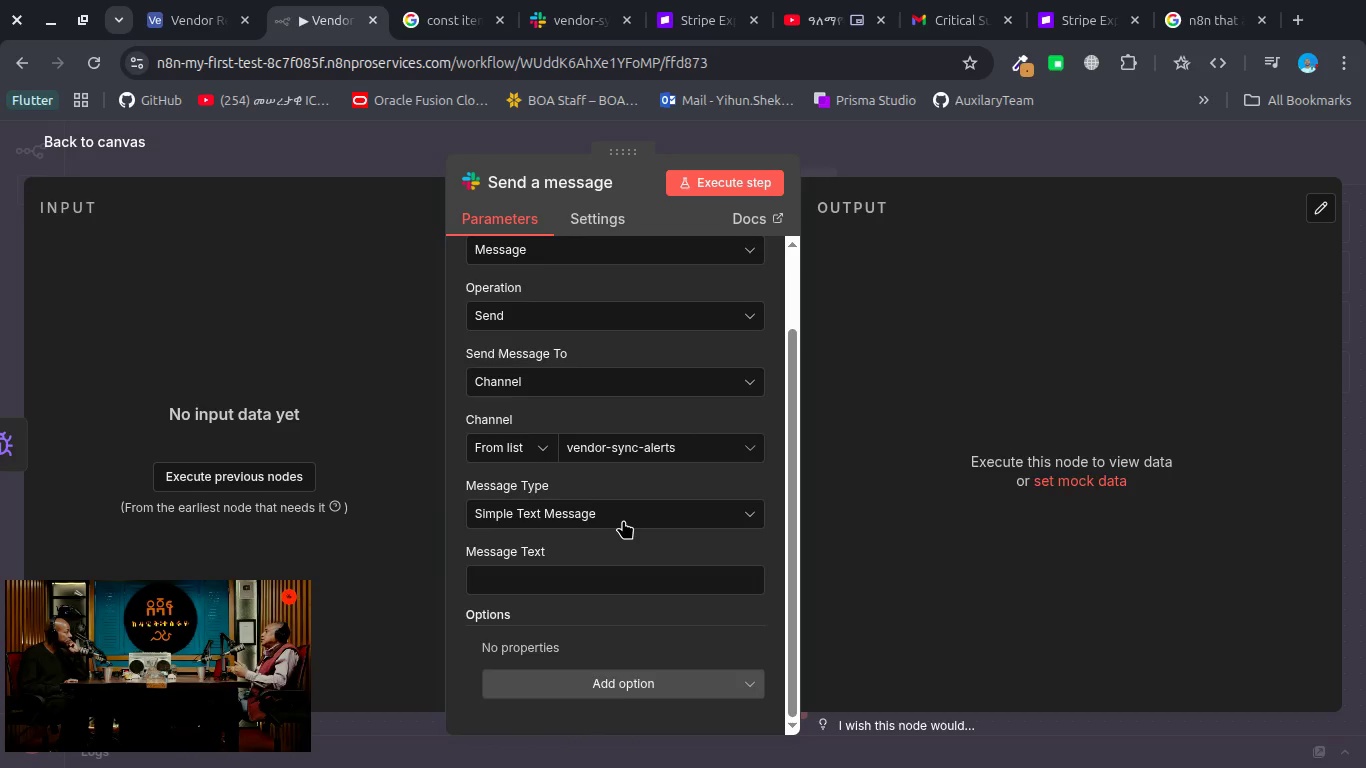 
mouse_move([612, 540])
 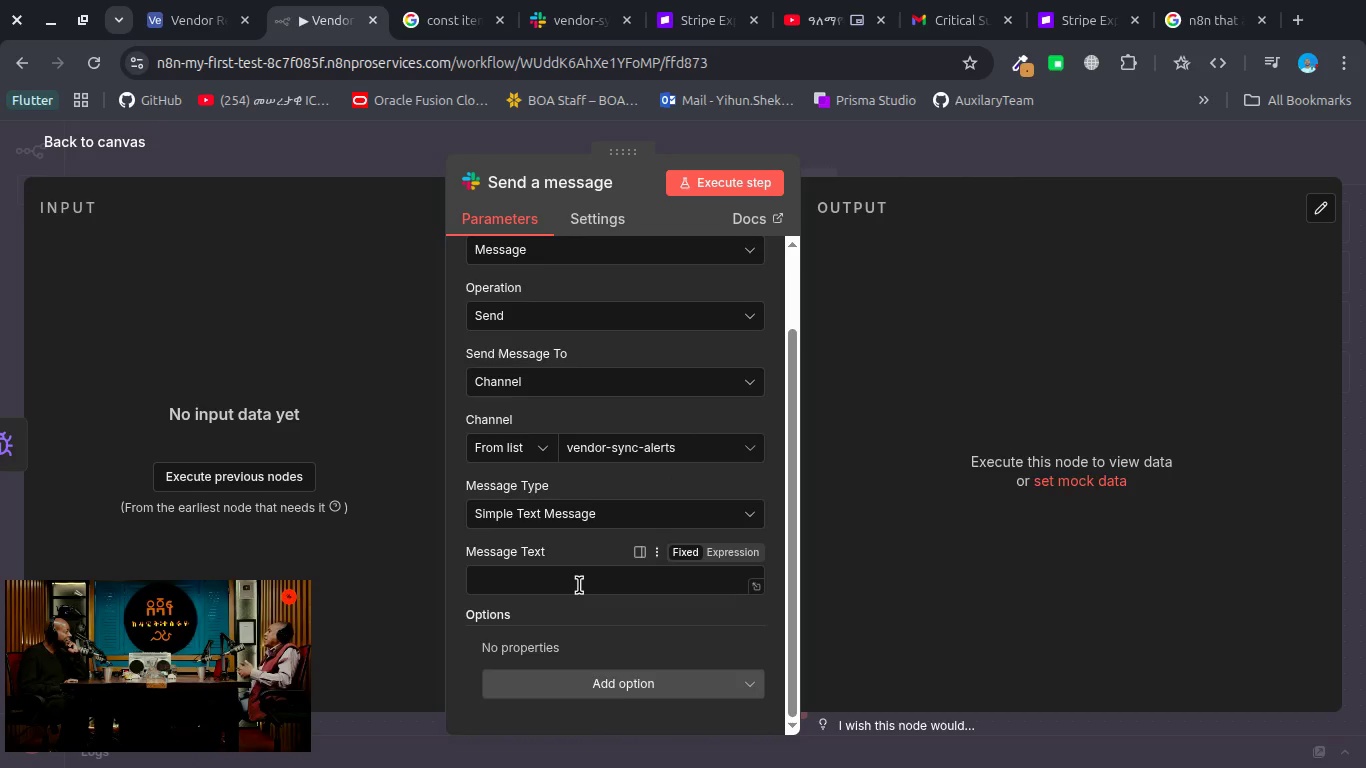 
left_click([579, 585])
 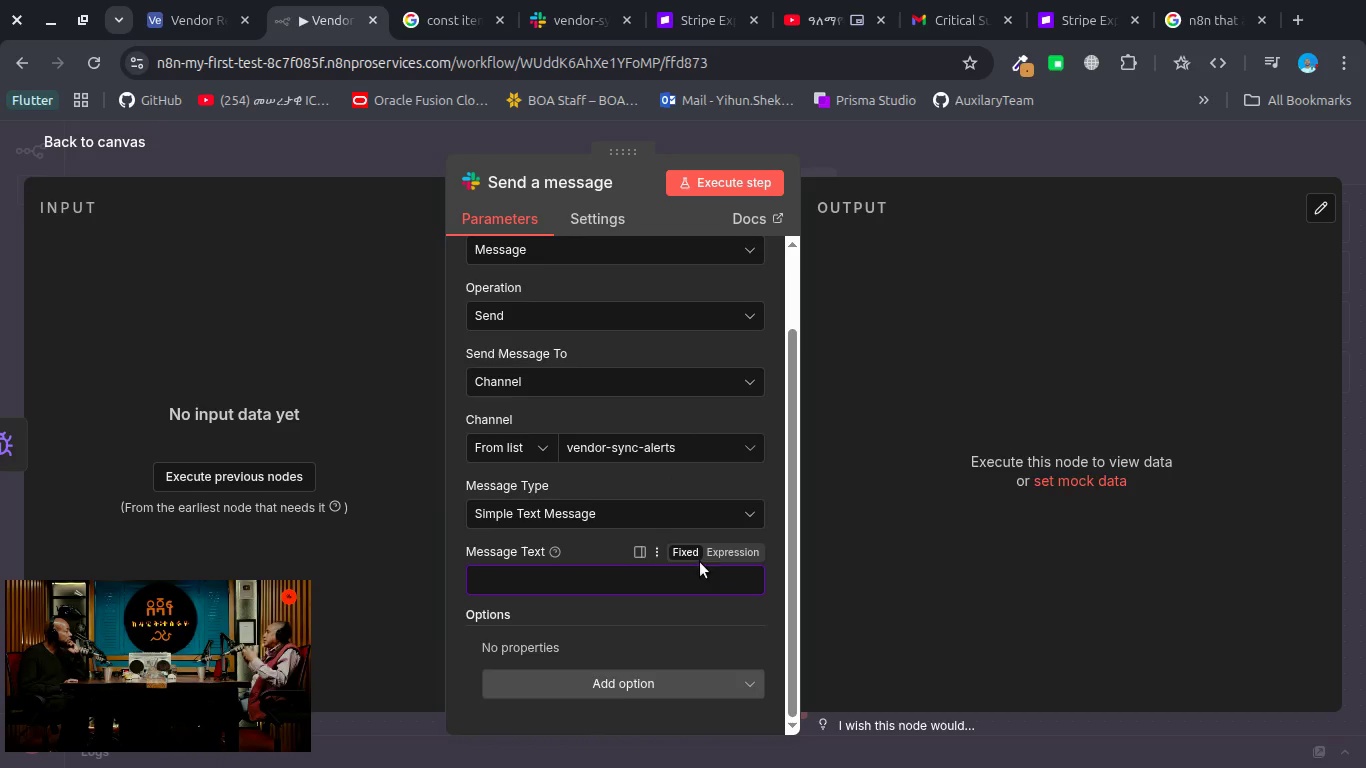 
left_click([723, 558])
 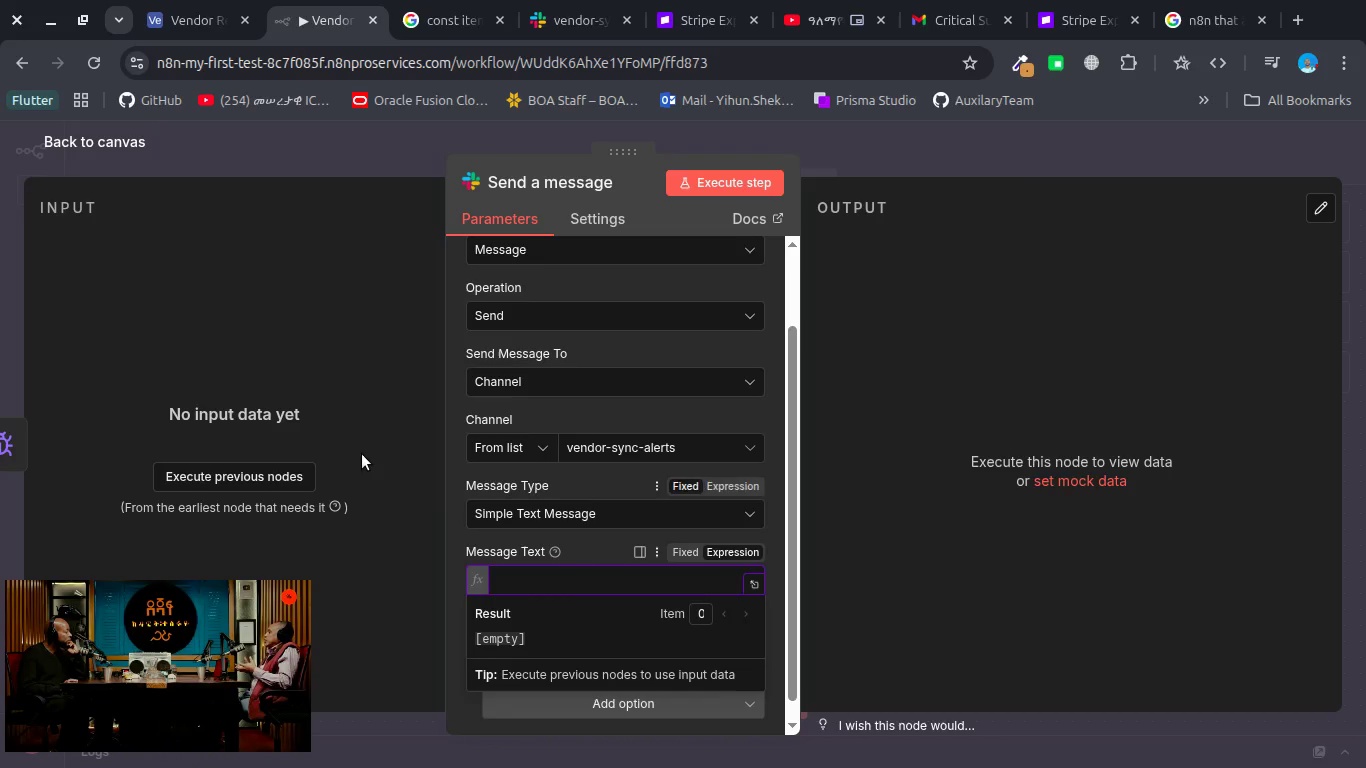 
left_click([224, 479])
 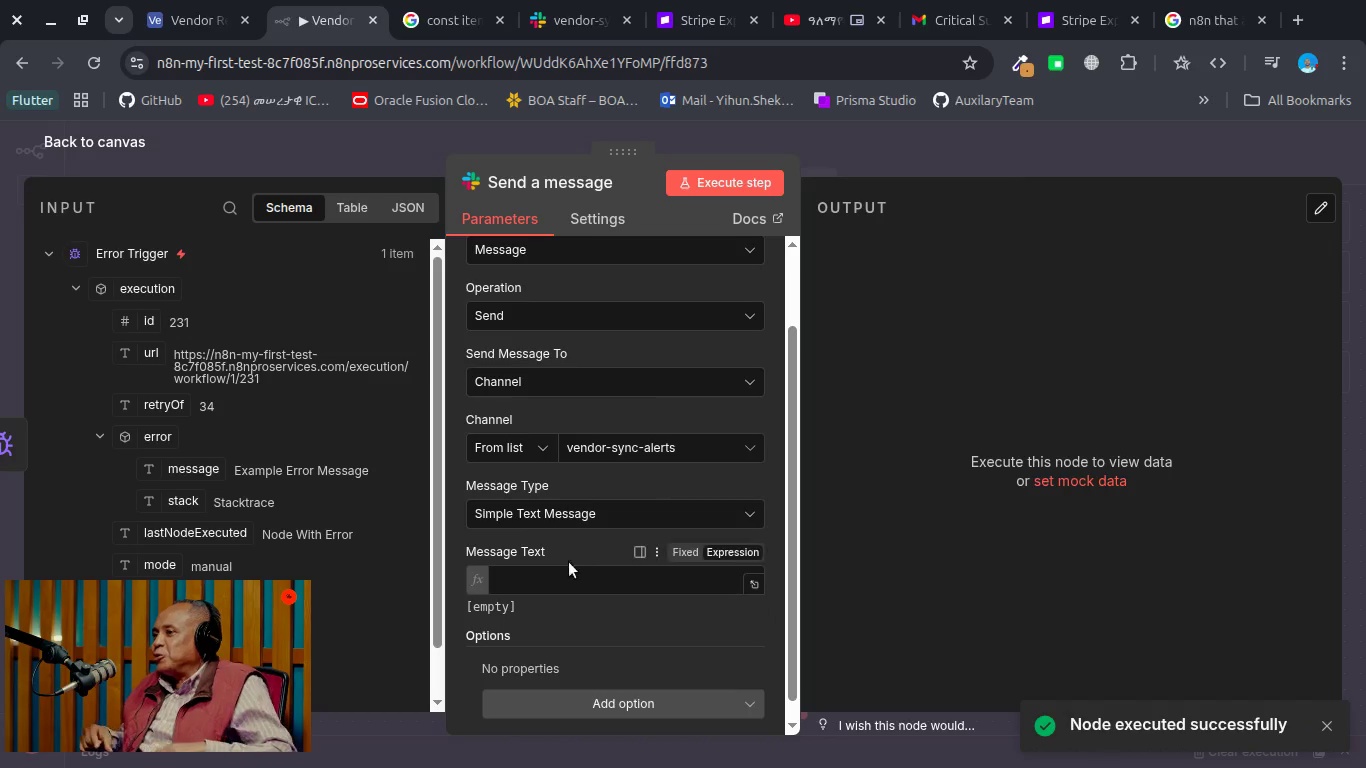 
left_click([553, 572])
 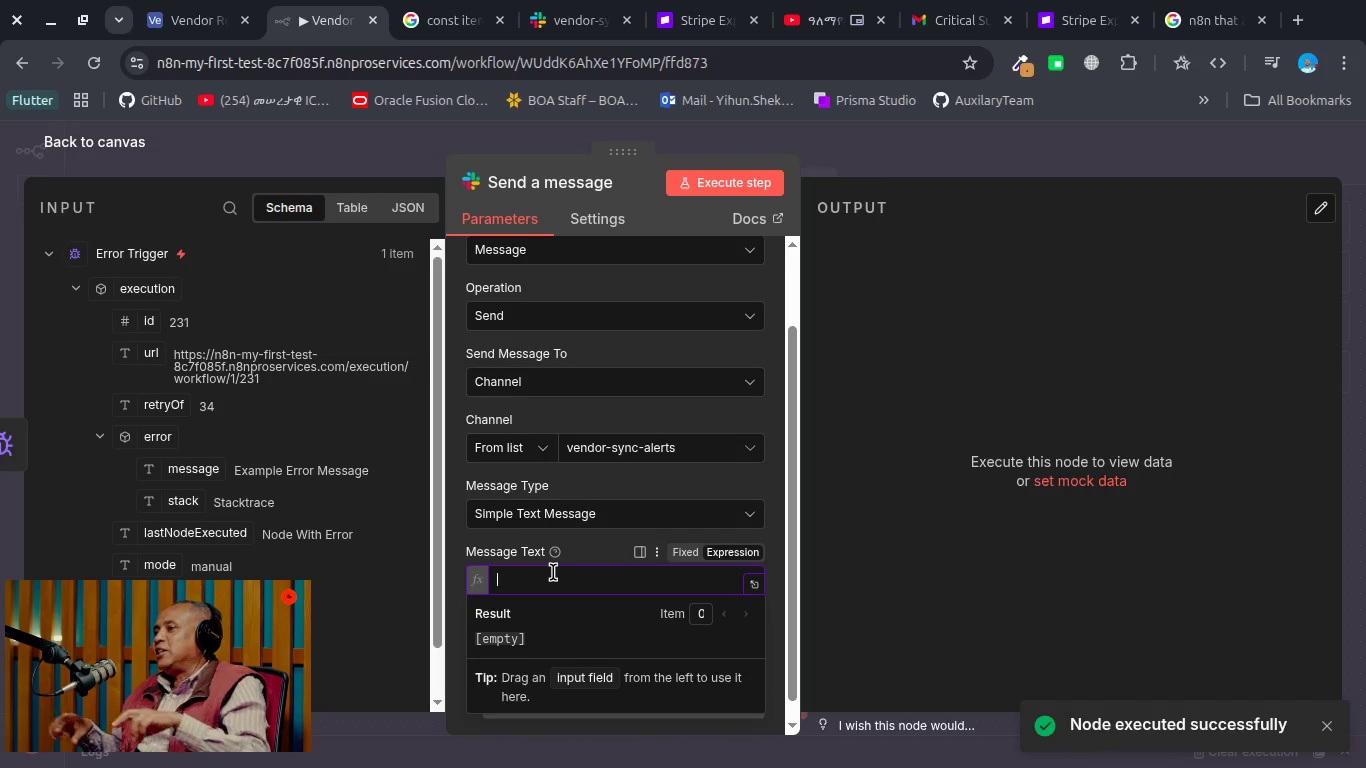 
type({)
key(Backspace)
key(Backspace)
type(Workflow Error Detected)
 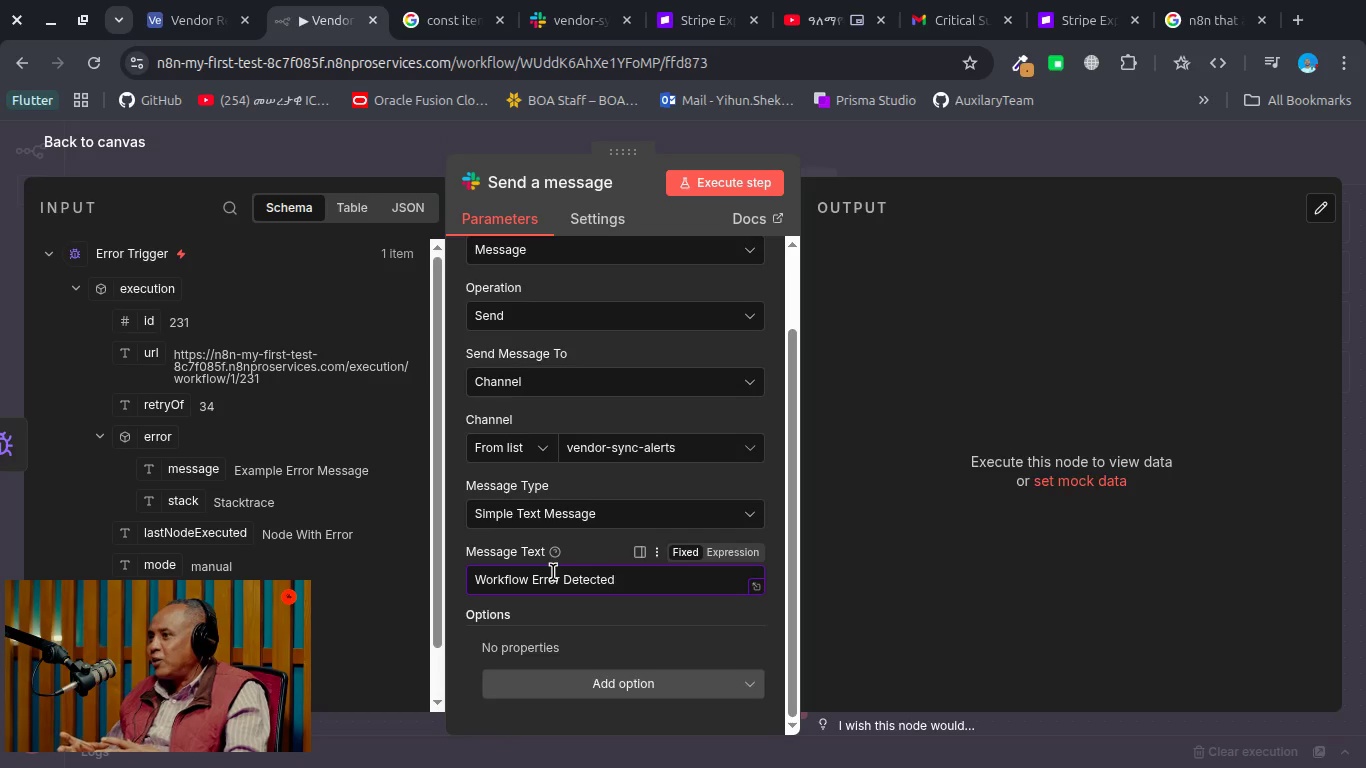 
key(Enter)
 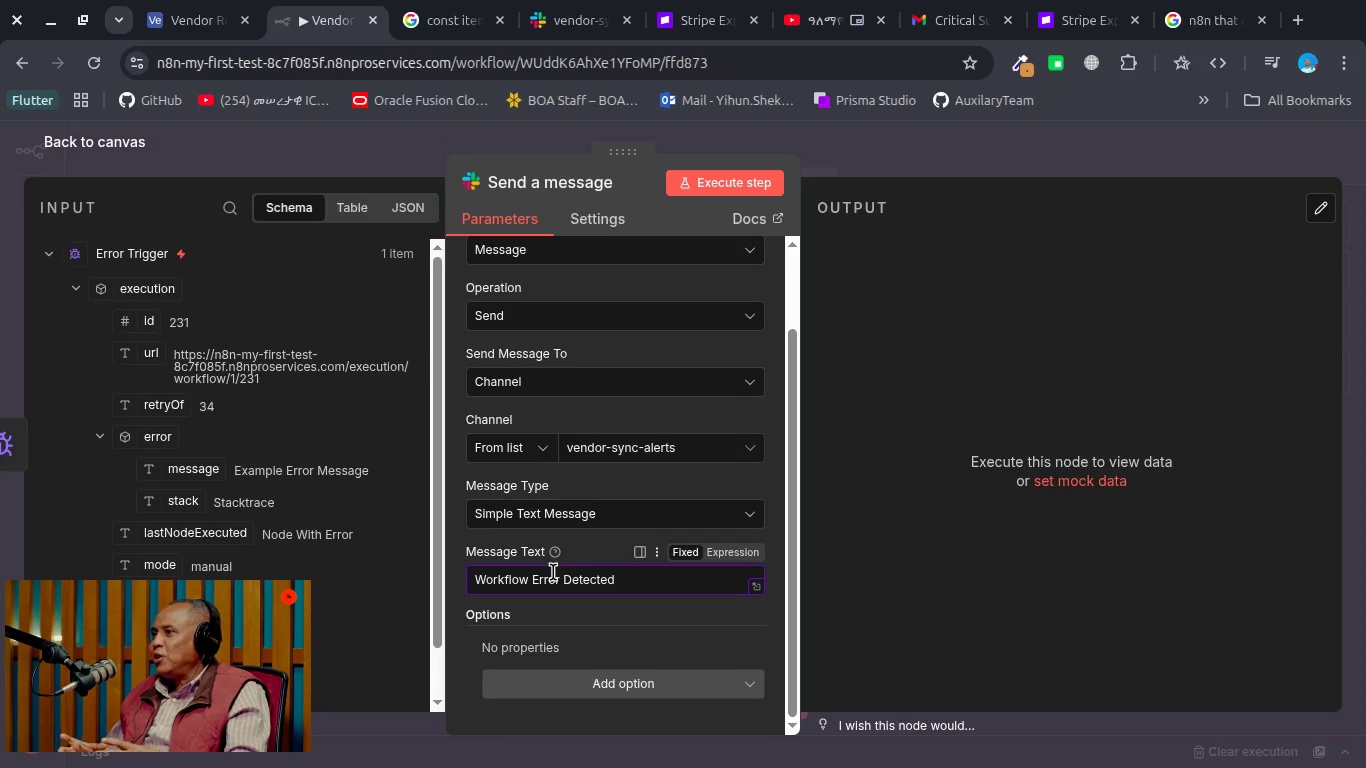 
key(Enter)
 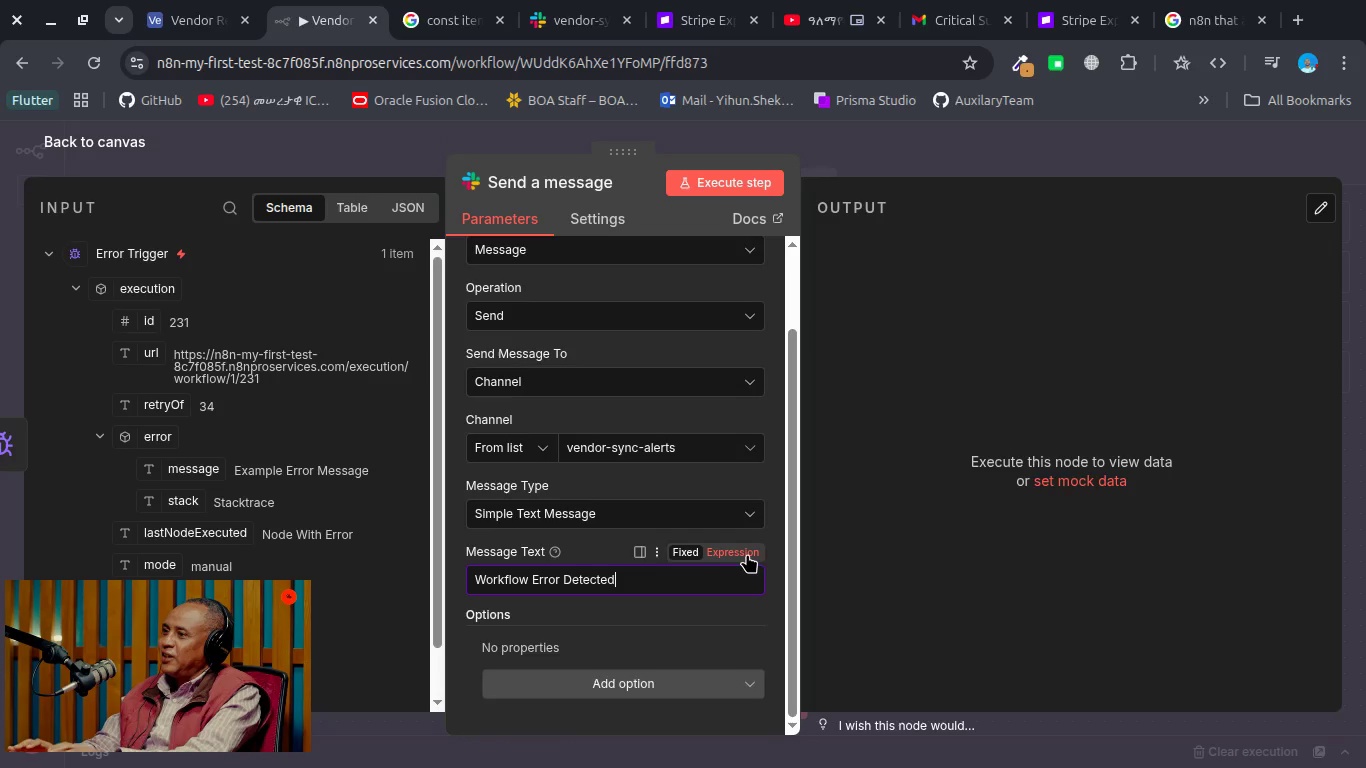 
left_click([748, 549])
 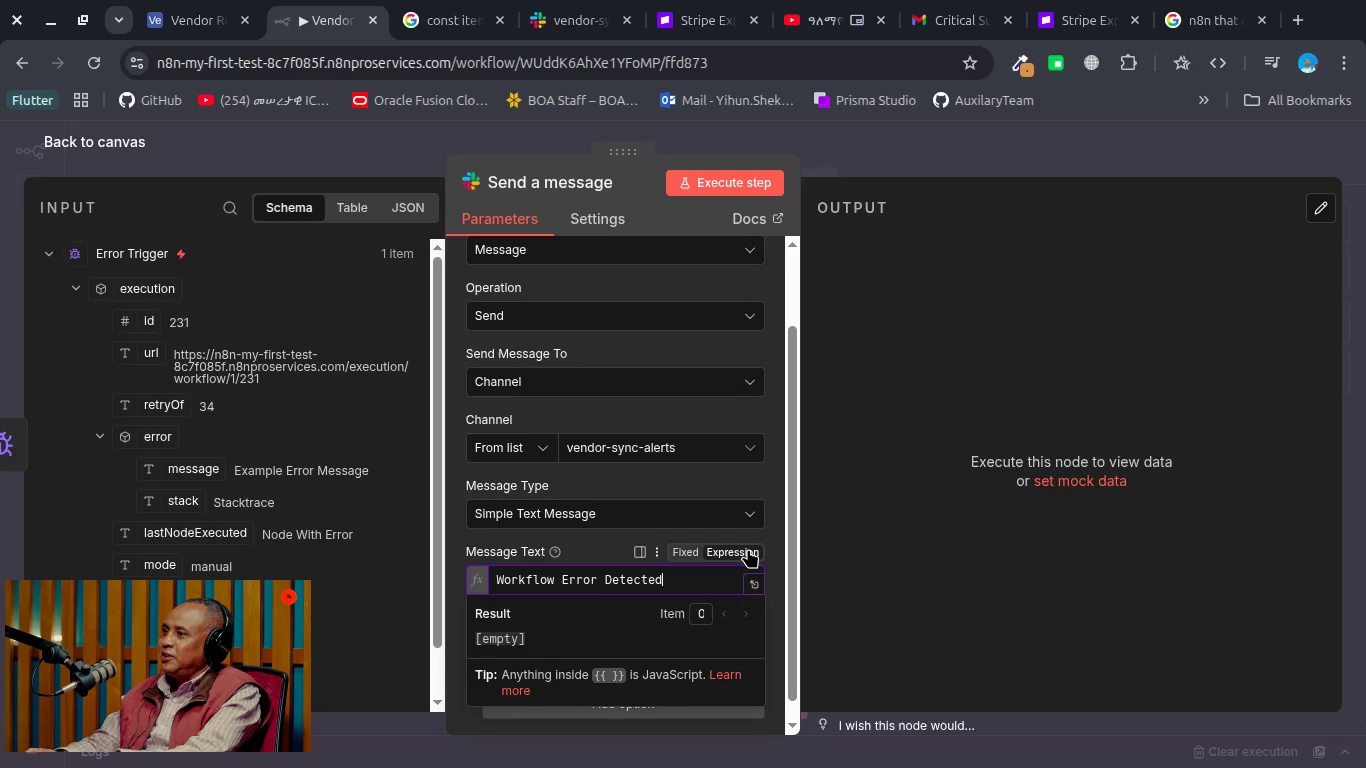 
key(Enter)
 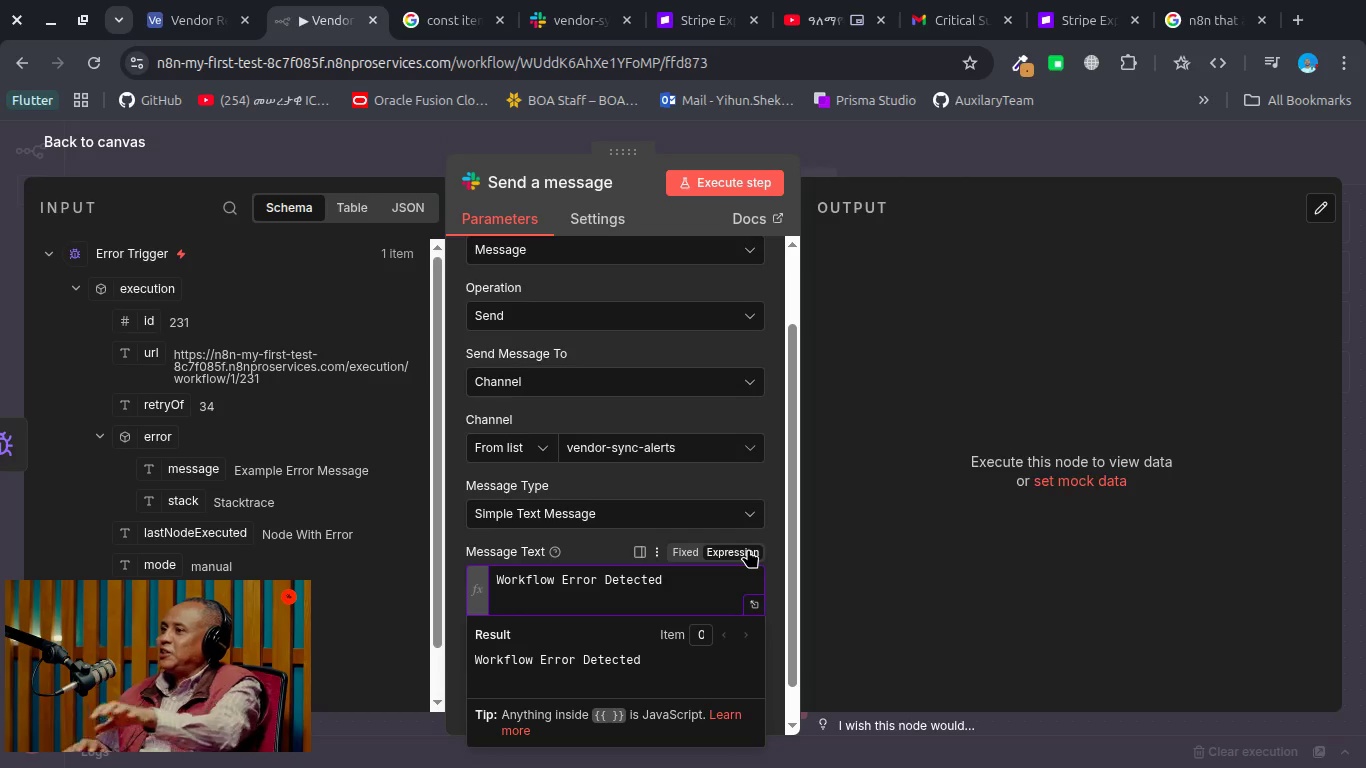 
key(Enter)
 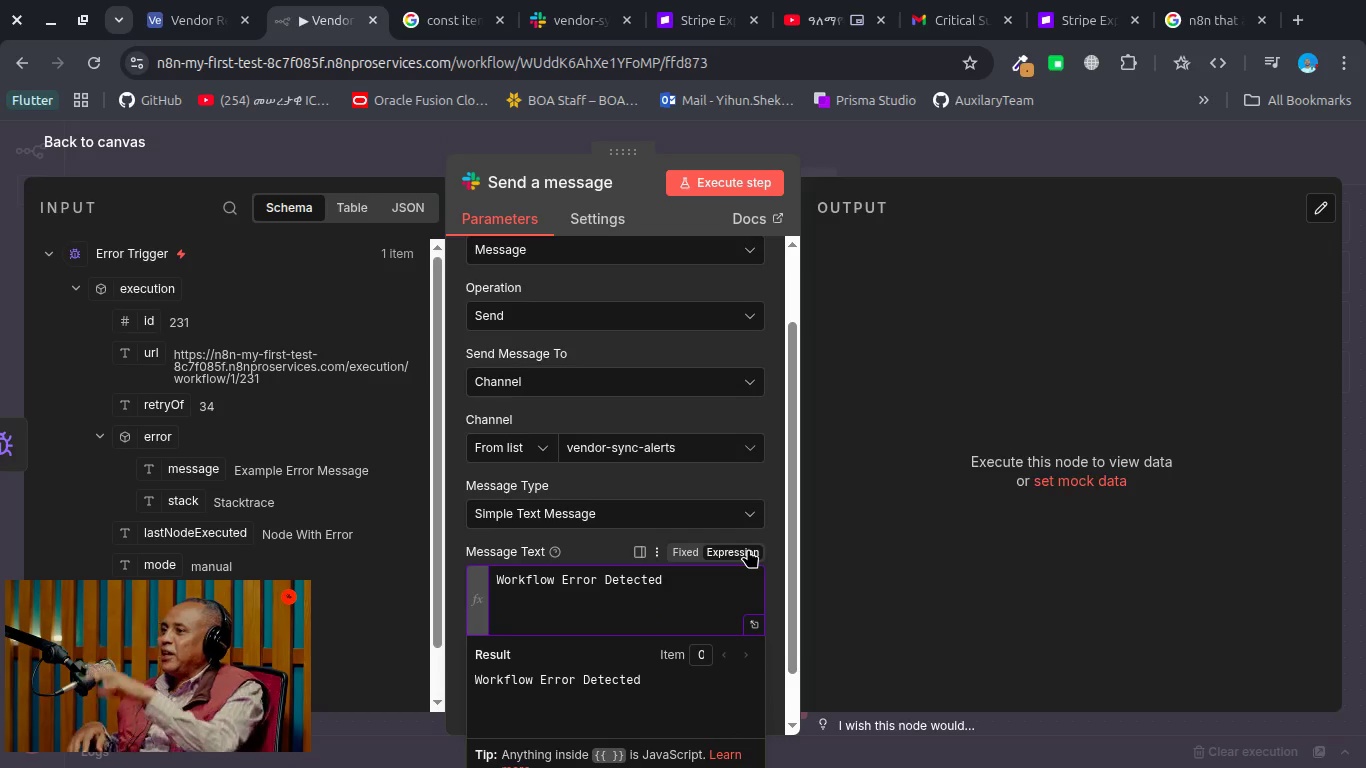 
type(Node : )
 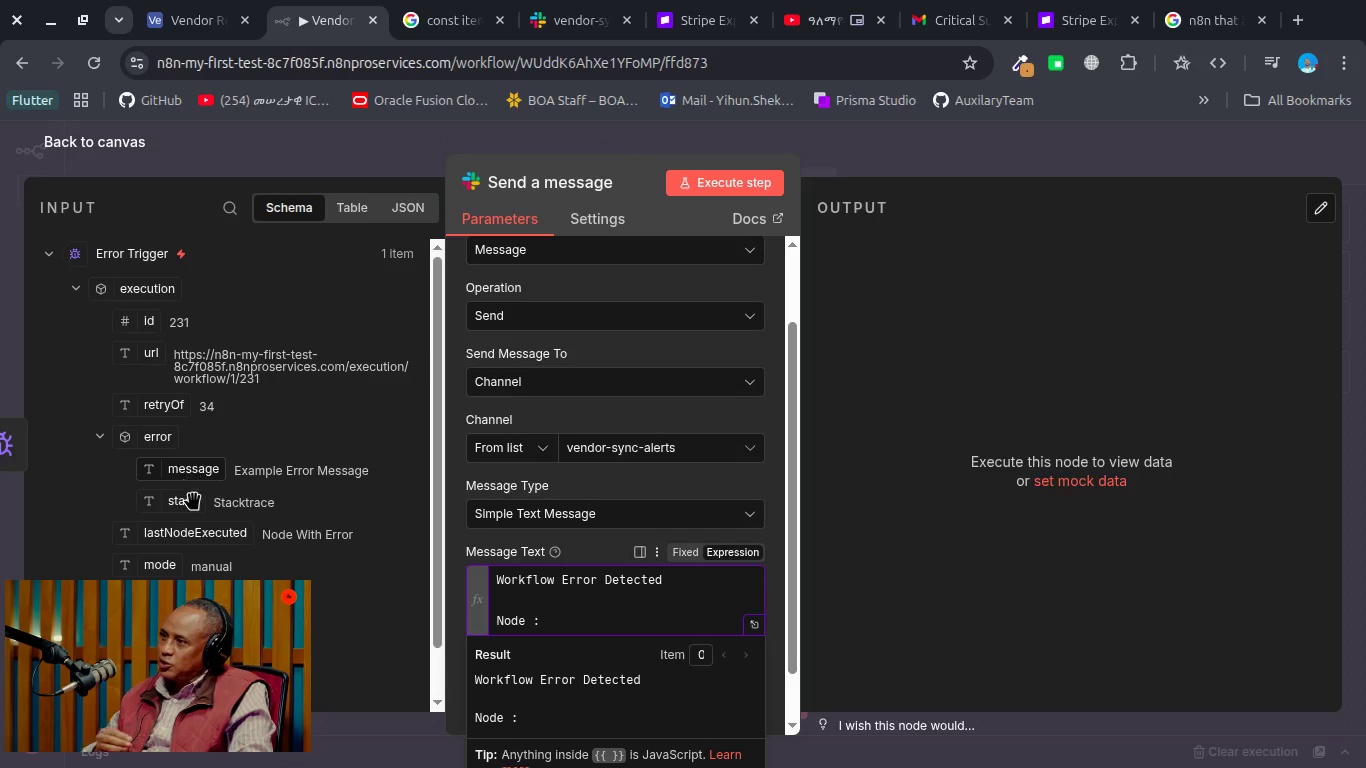 
left_click_drag(start_coordinate=[199, 542], to_coordinate=[572, 614])
 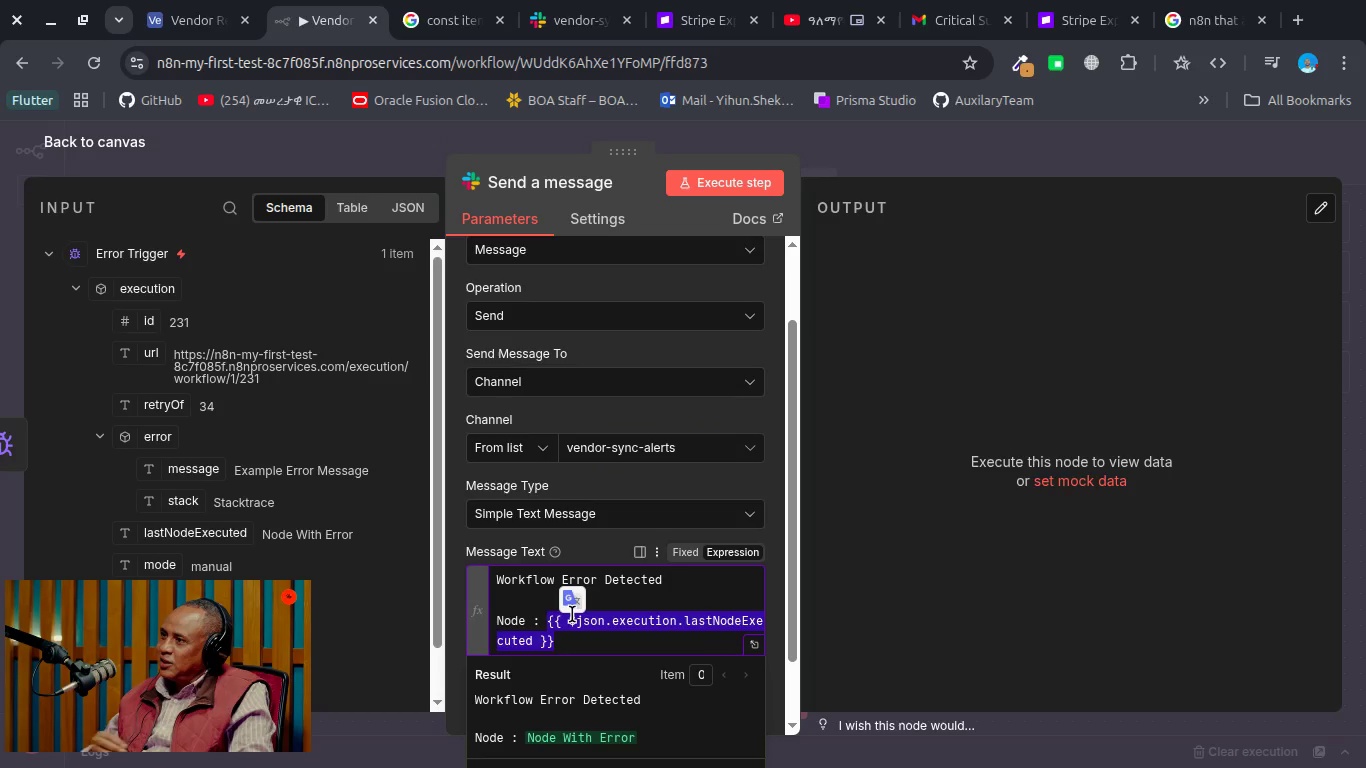 
key(ArrowRight)
 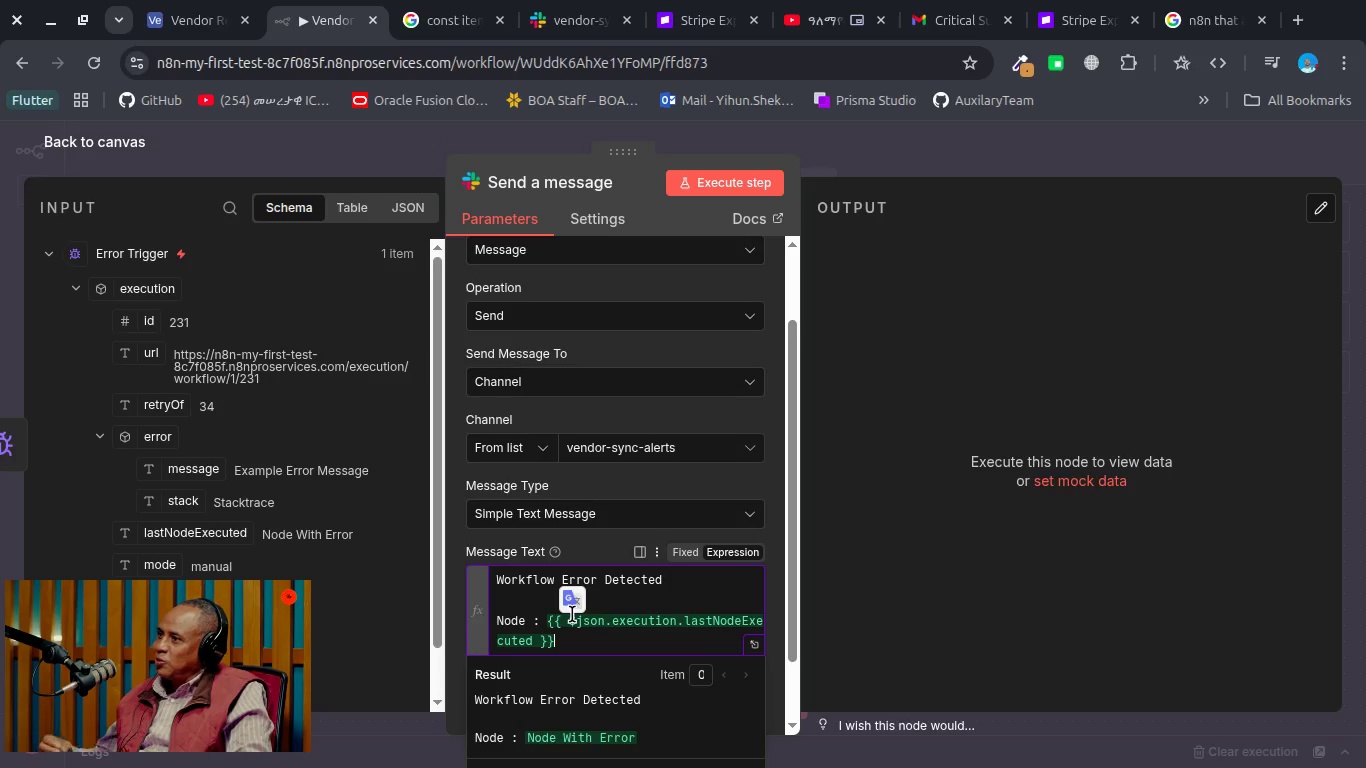 
key(Enter)
 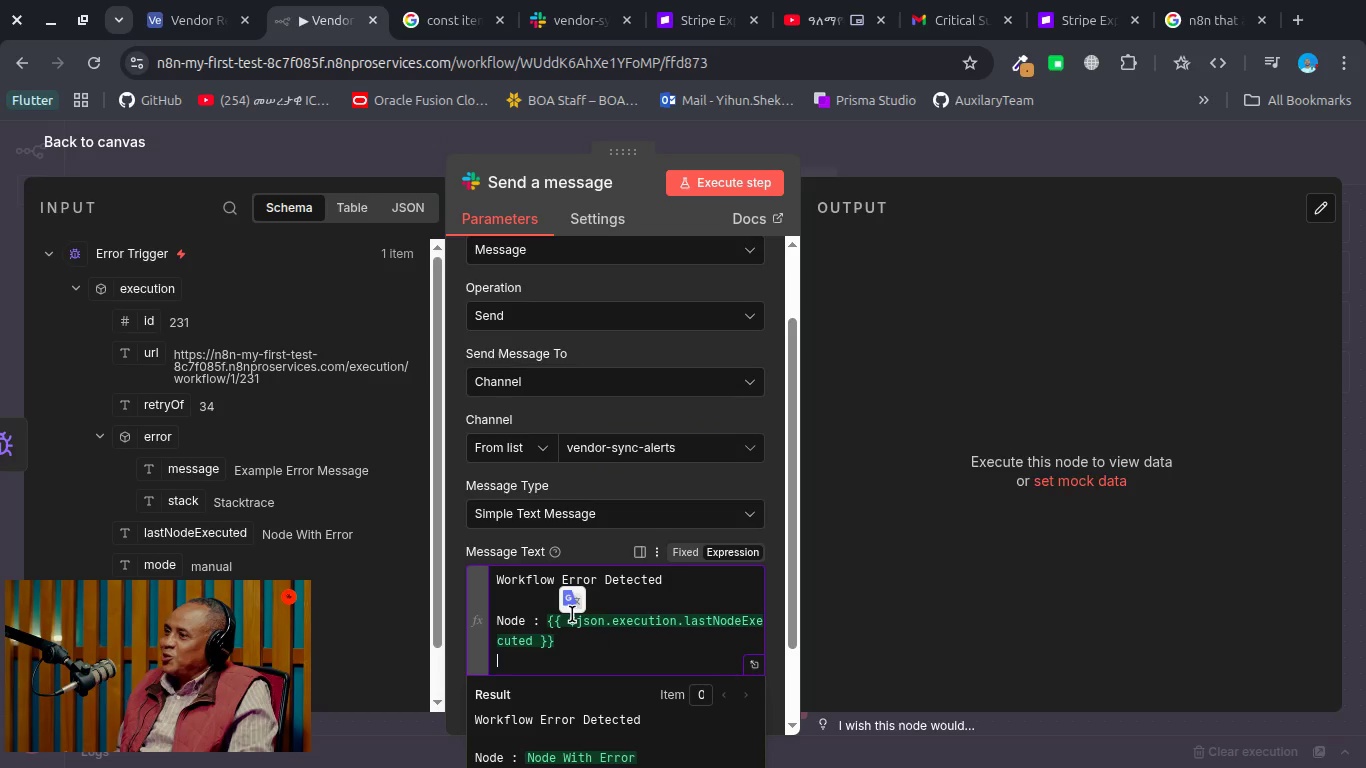 
type(Errr)
key(Backspace)
type(or : )
 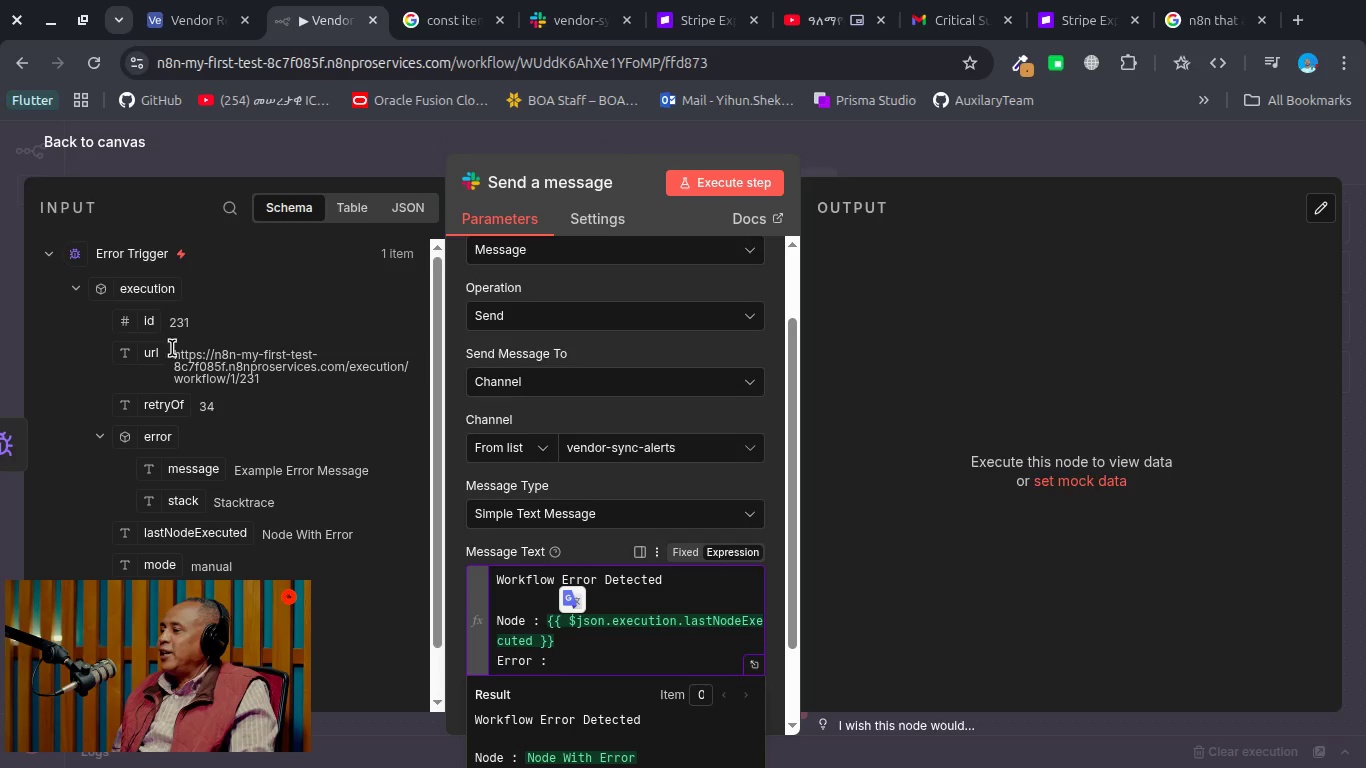 
scroll: coordinate [190, 443], scroll_direction: down, amount: 3.0
 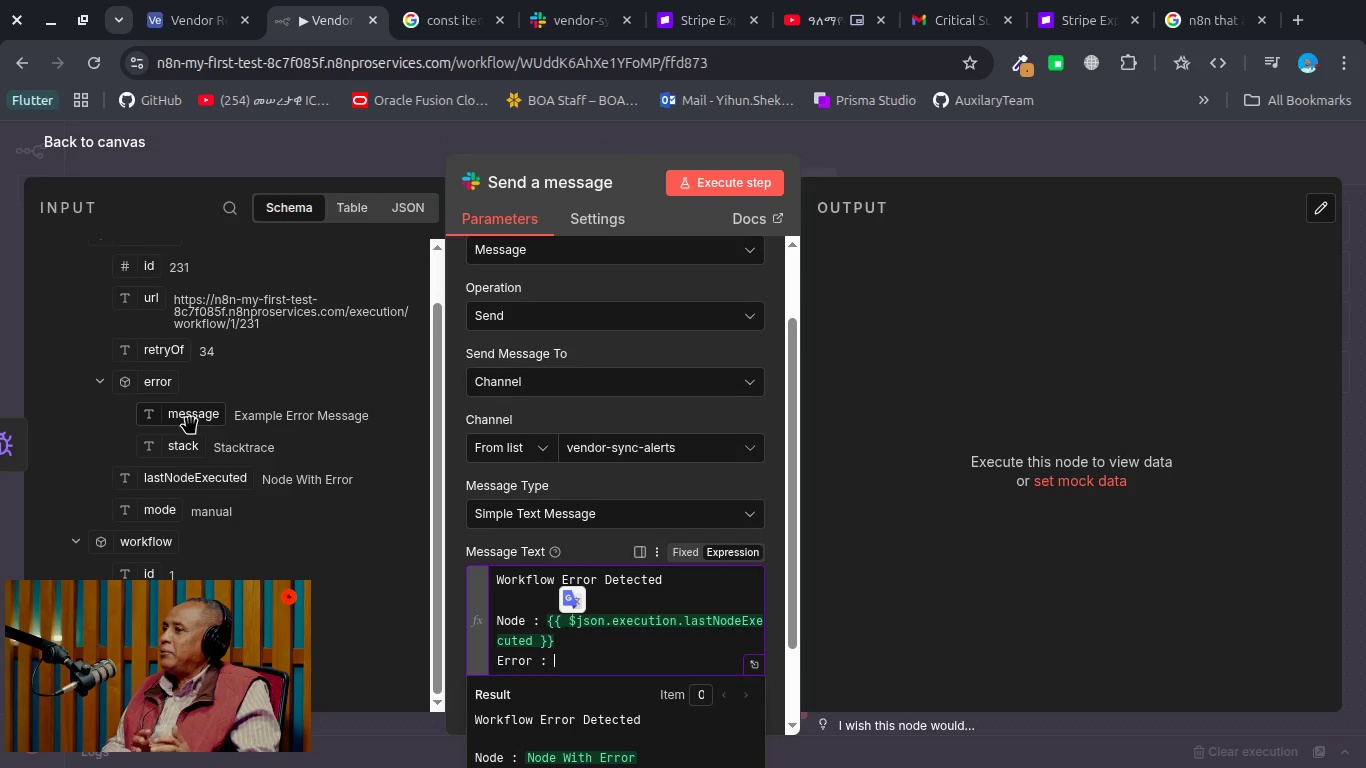 
left_click_drag(start_coordinate=[190, 418], to_coordinate=[563, 671])
 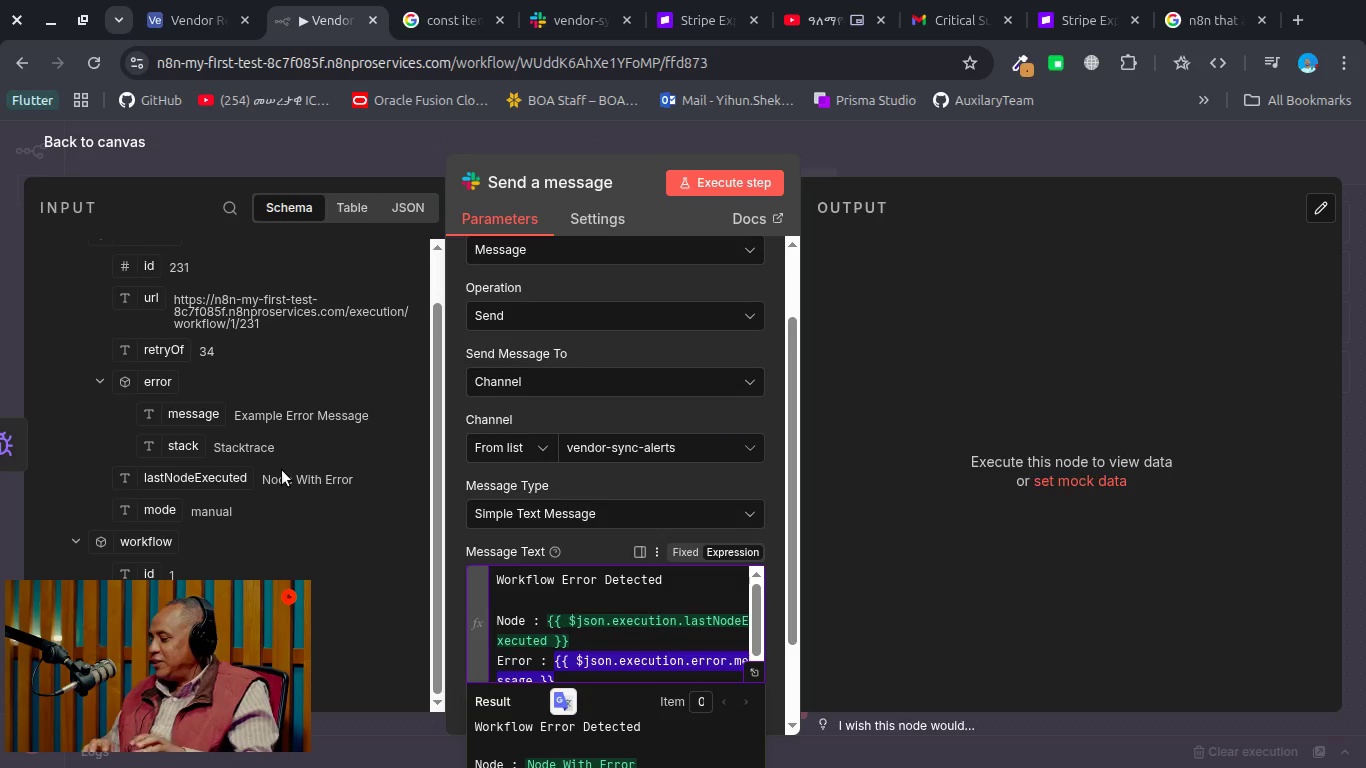 
scroll: coordinate [282, 470], scroll_direction: up, amount: 1.0